 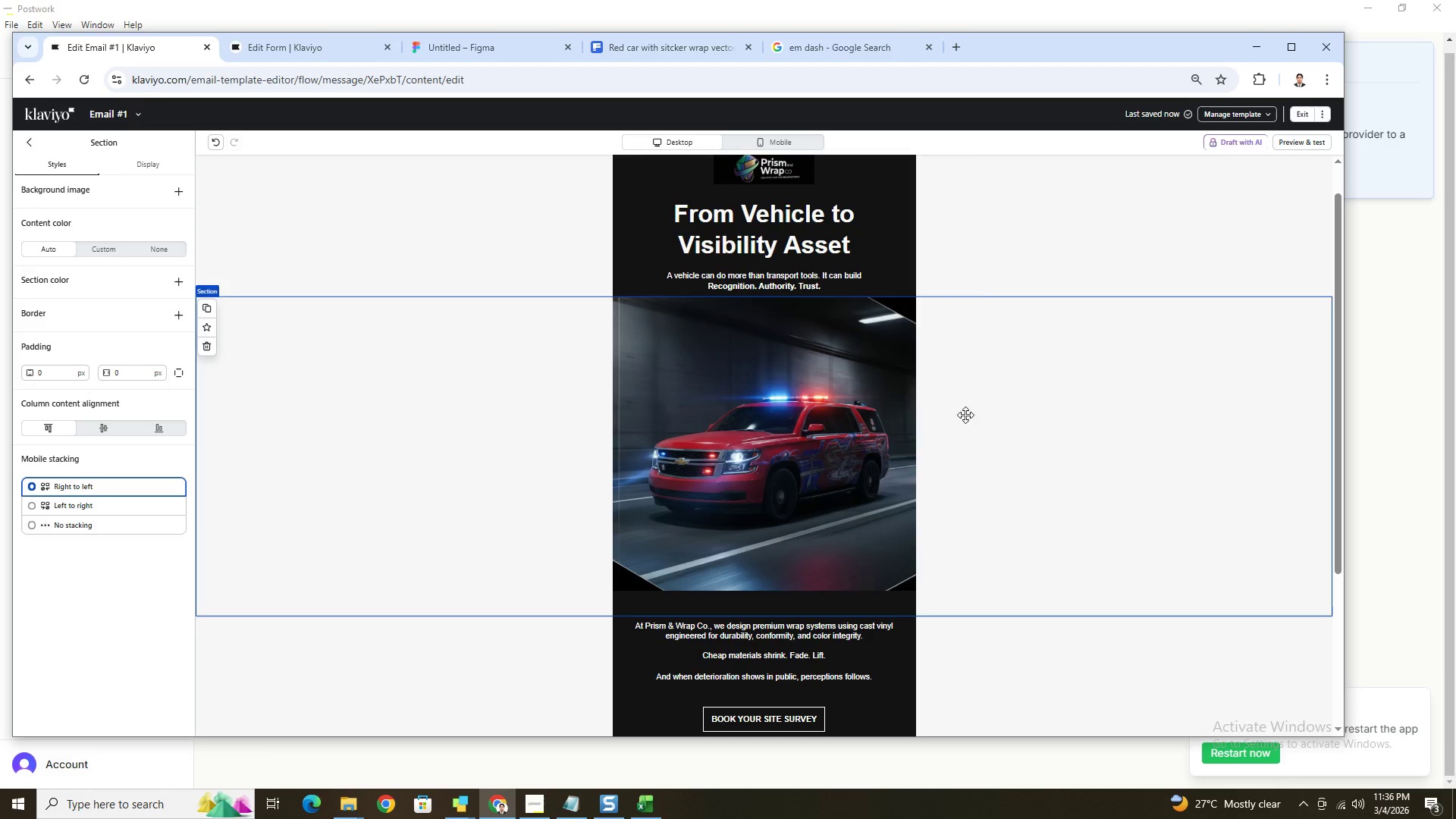 
left_click([1056, 703])
 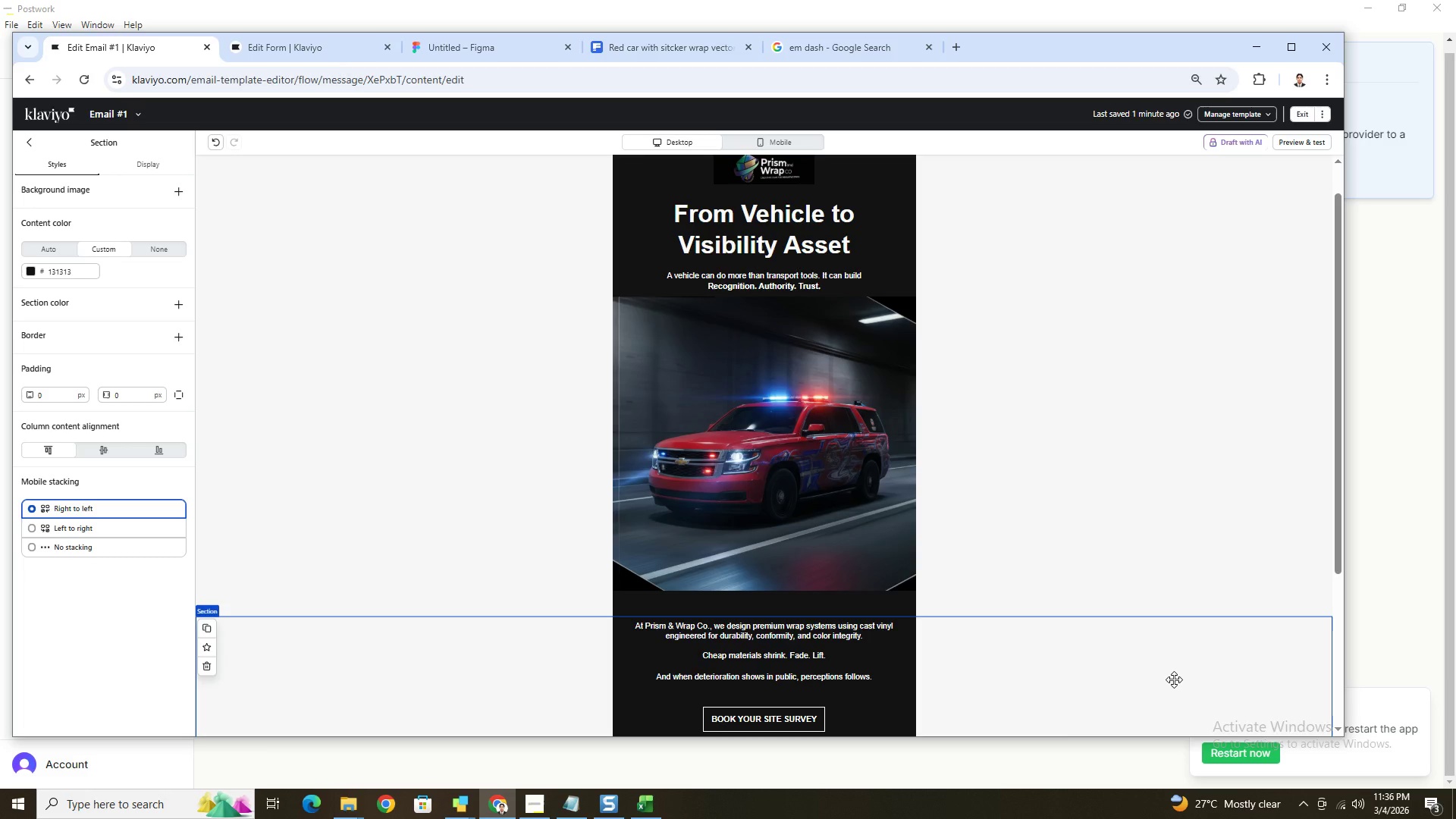 
wait(11.8)
 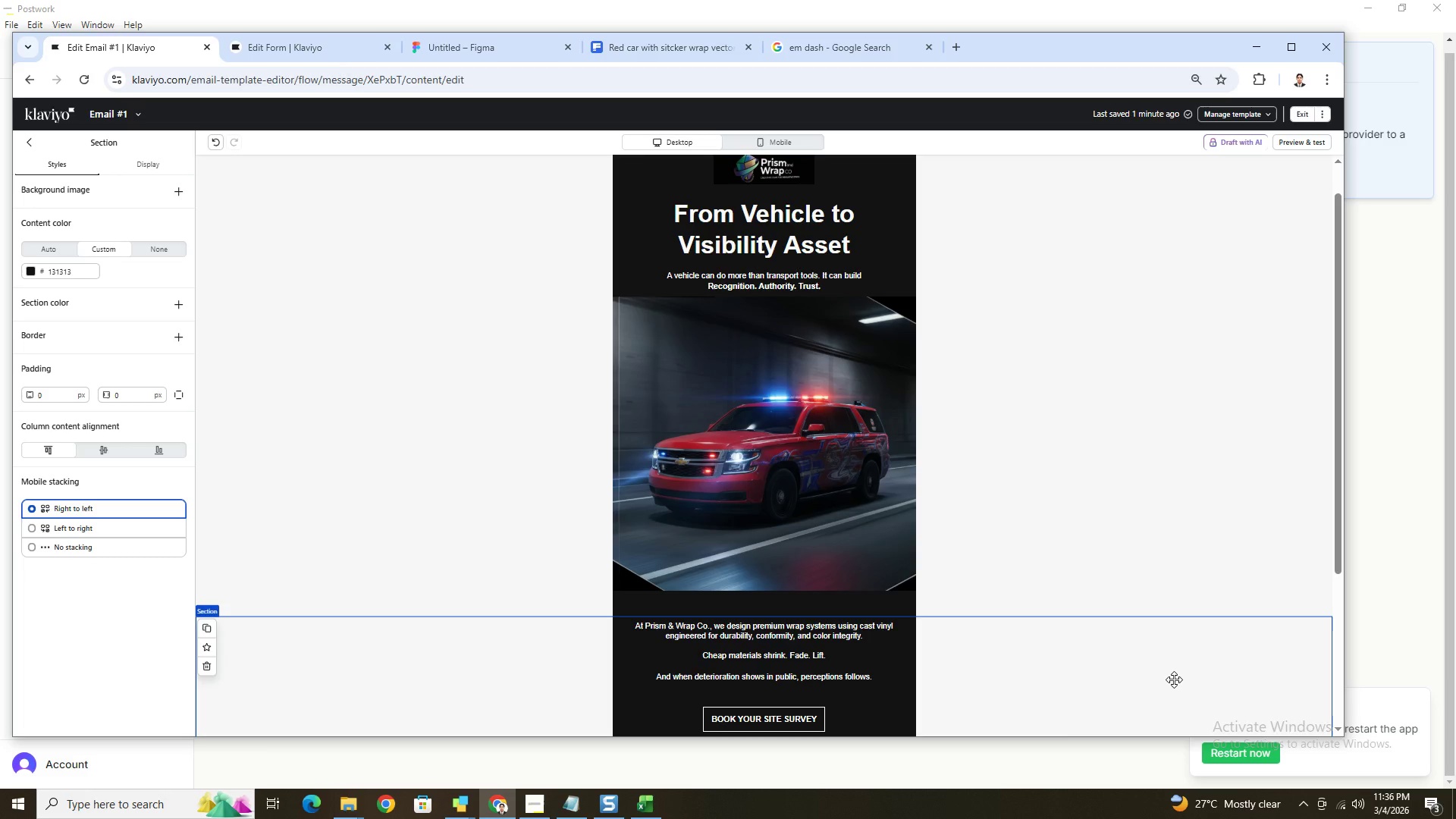 
scroll: coordinate [1179, 693], scroll_direction: down, amount: 1.0
 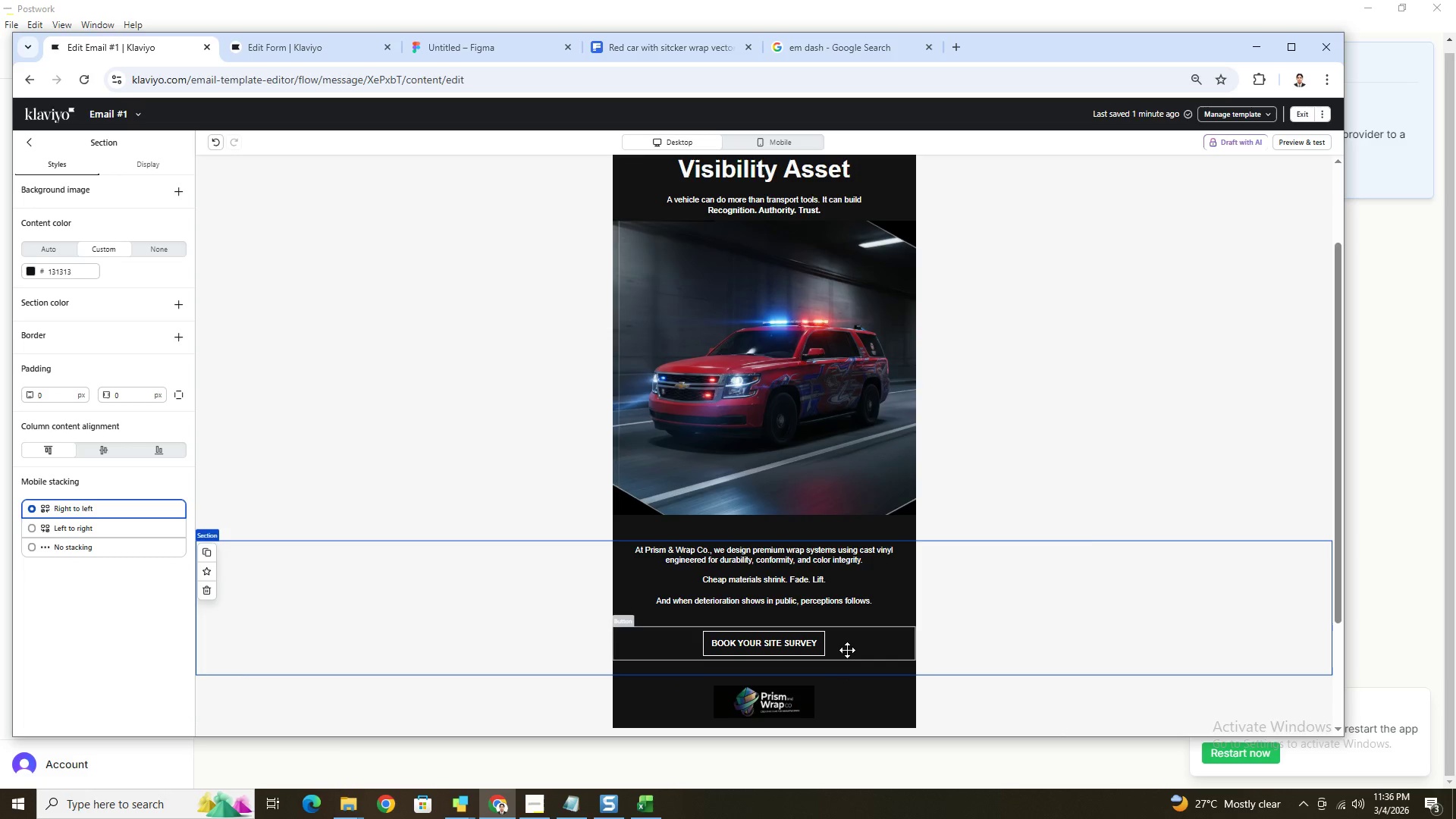 
left_click([847, 648])
 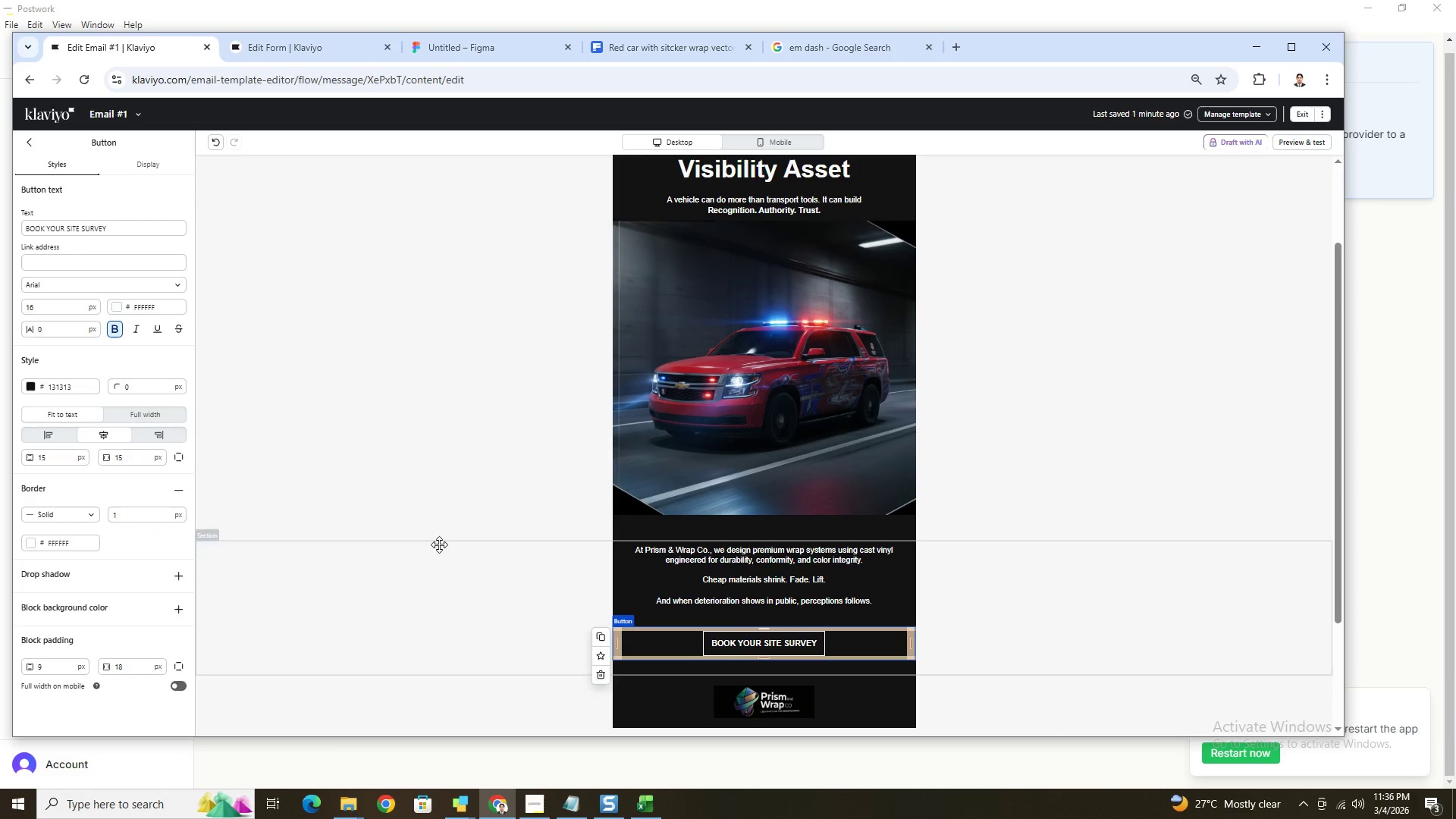 
mouse_move([187, 464])
 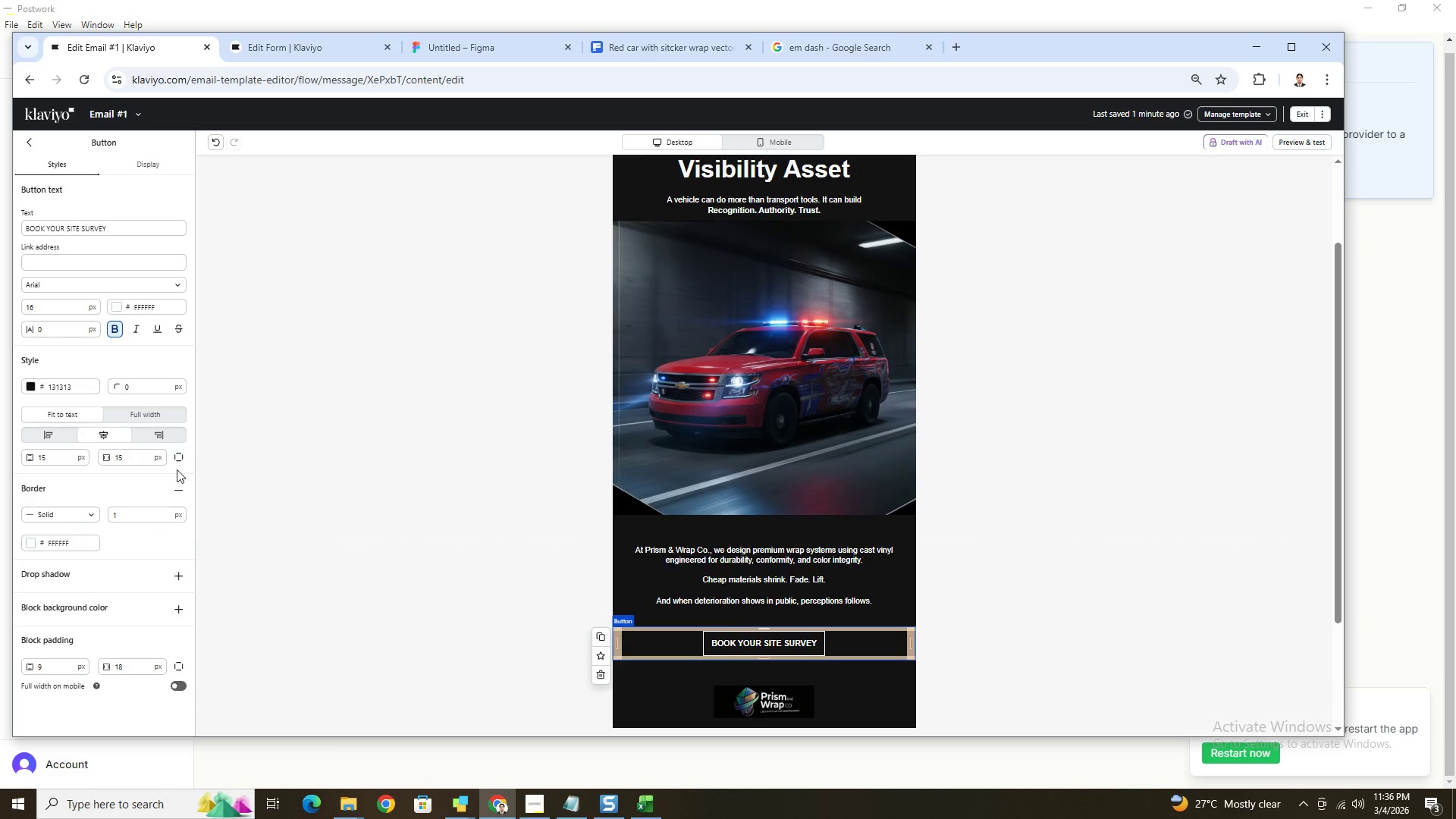 
left_click([30, 143])
 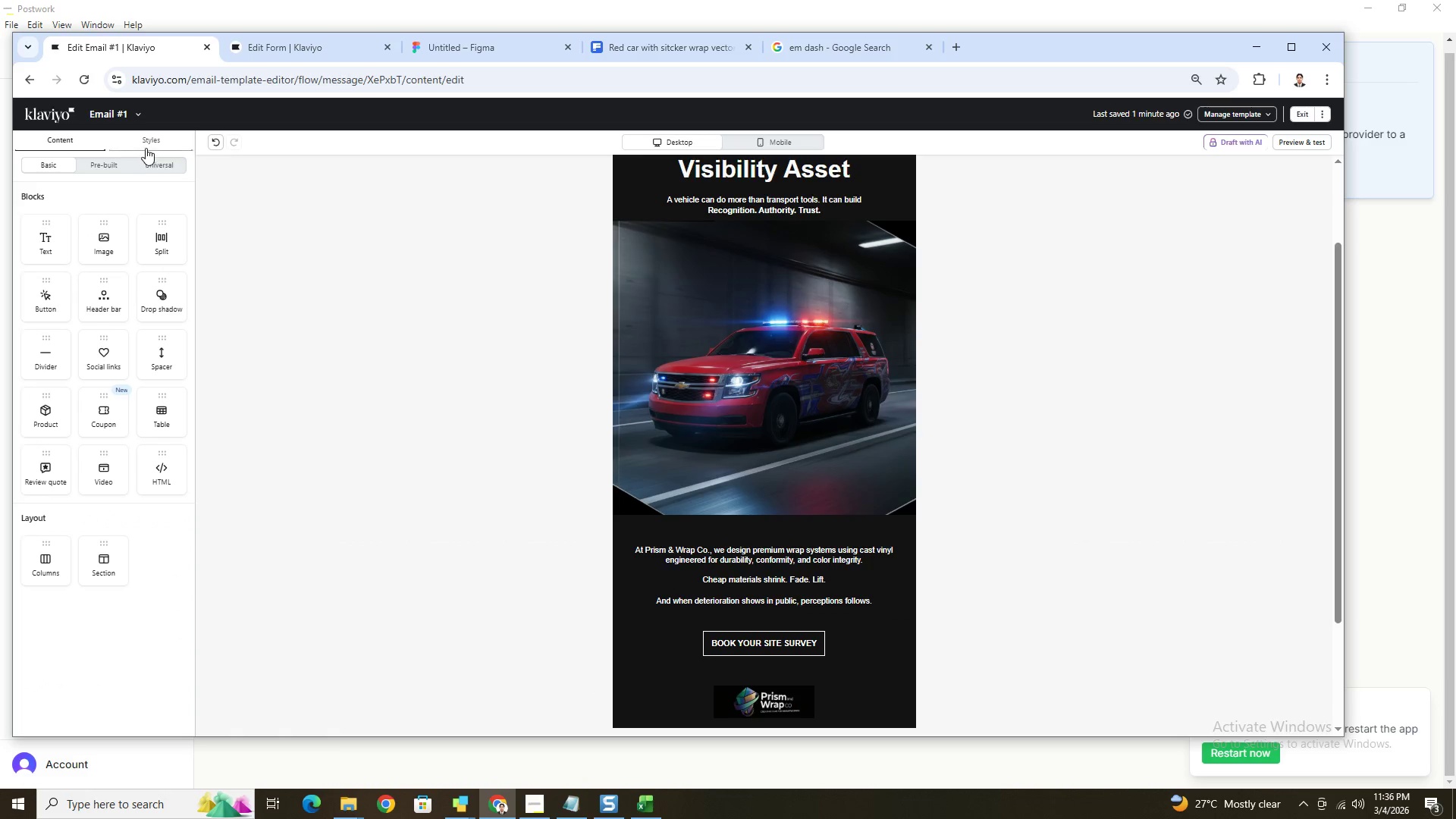 
left_click([150, 144])
 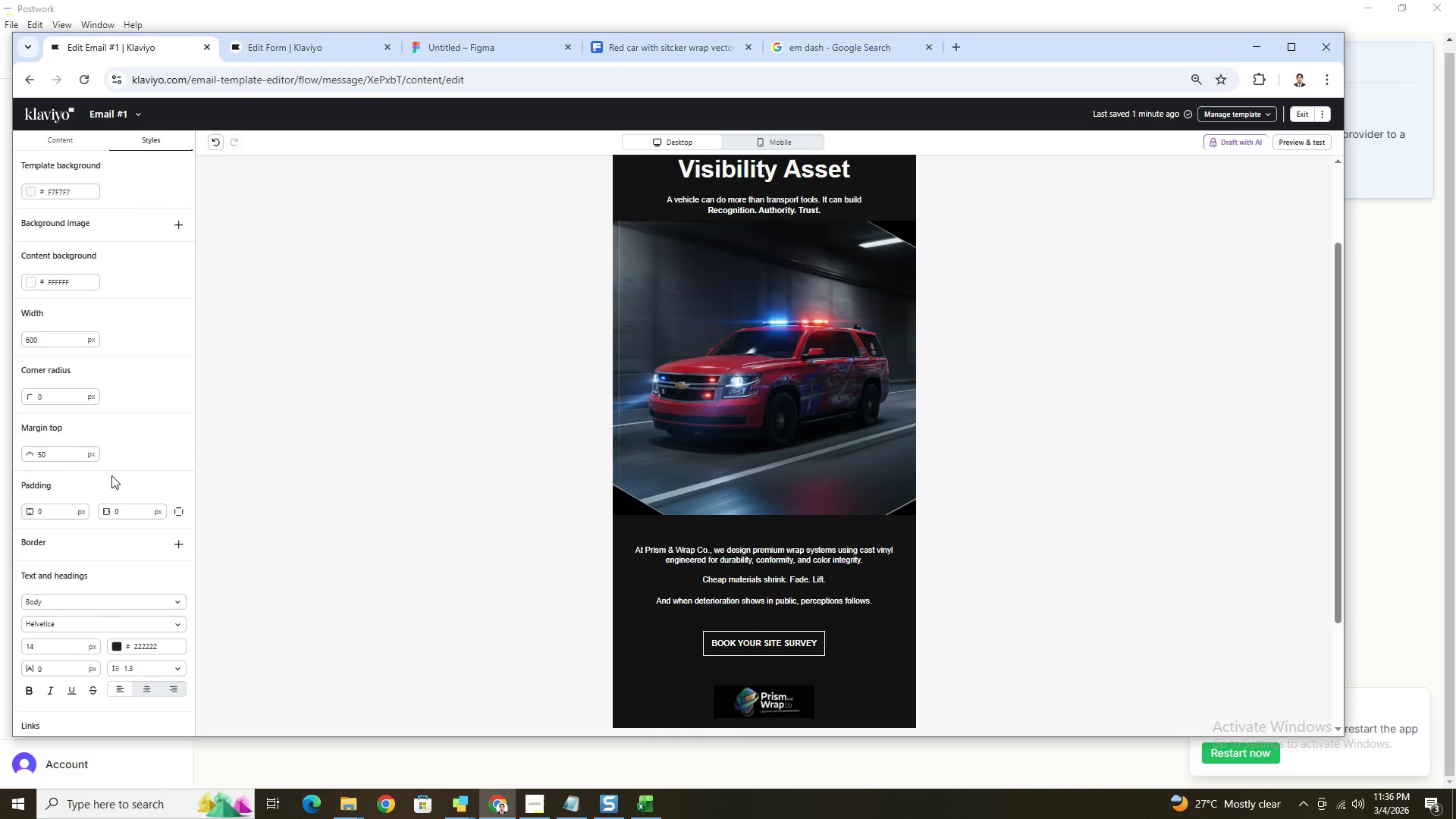 
scroll: coordinate [122, 534], scroll_direction: down, amount: 7.0
 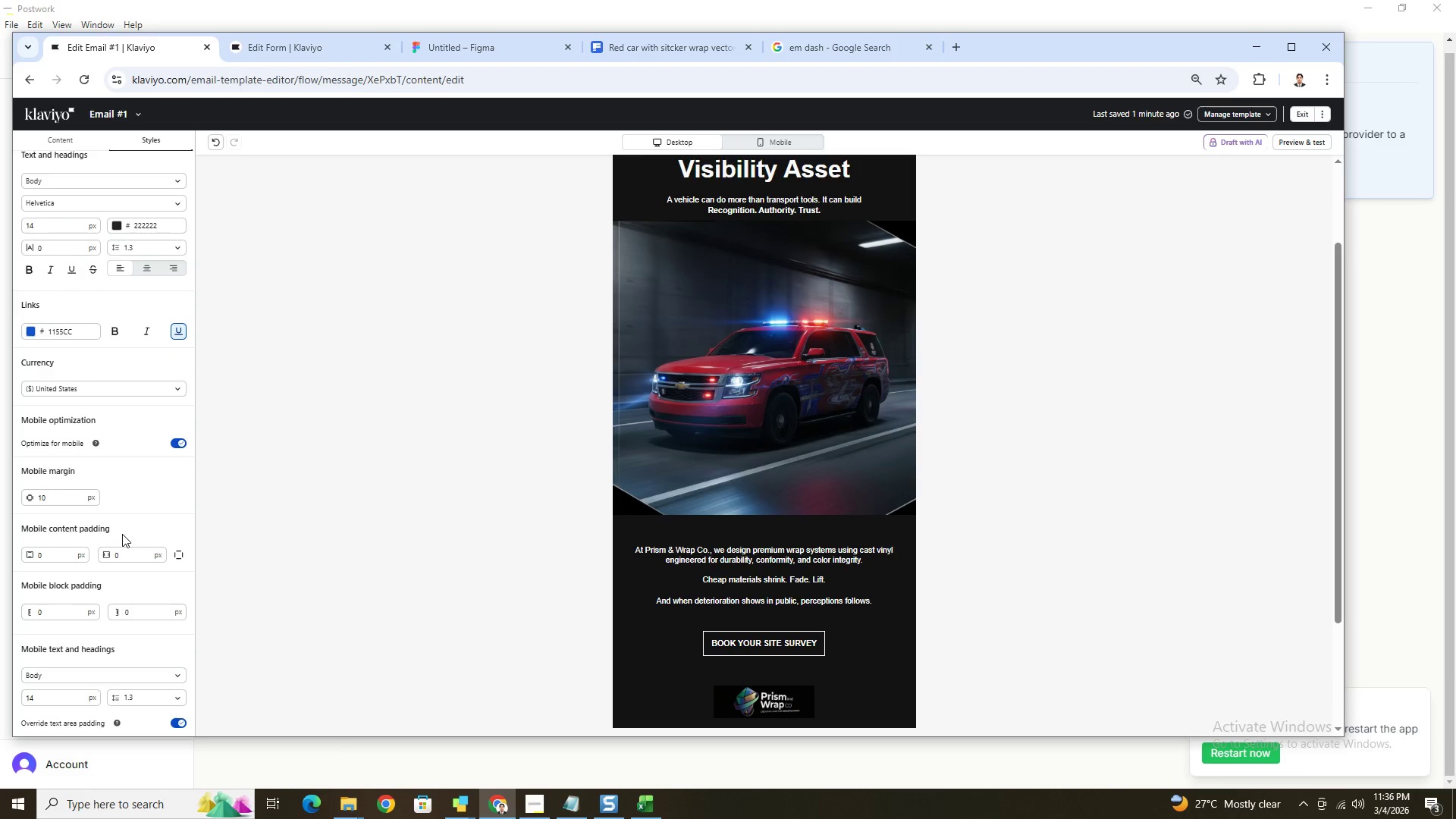 
scroll: coordinate [122, 534], scroll_direction: up, amount: 3.0
 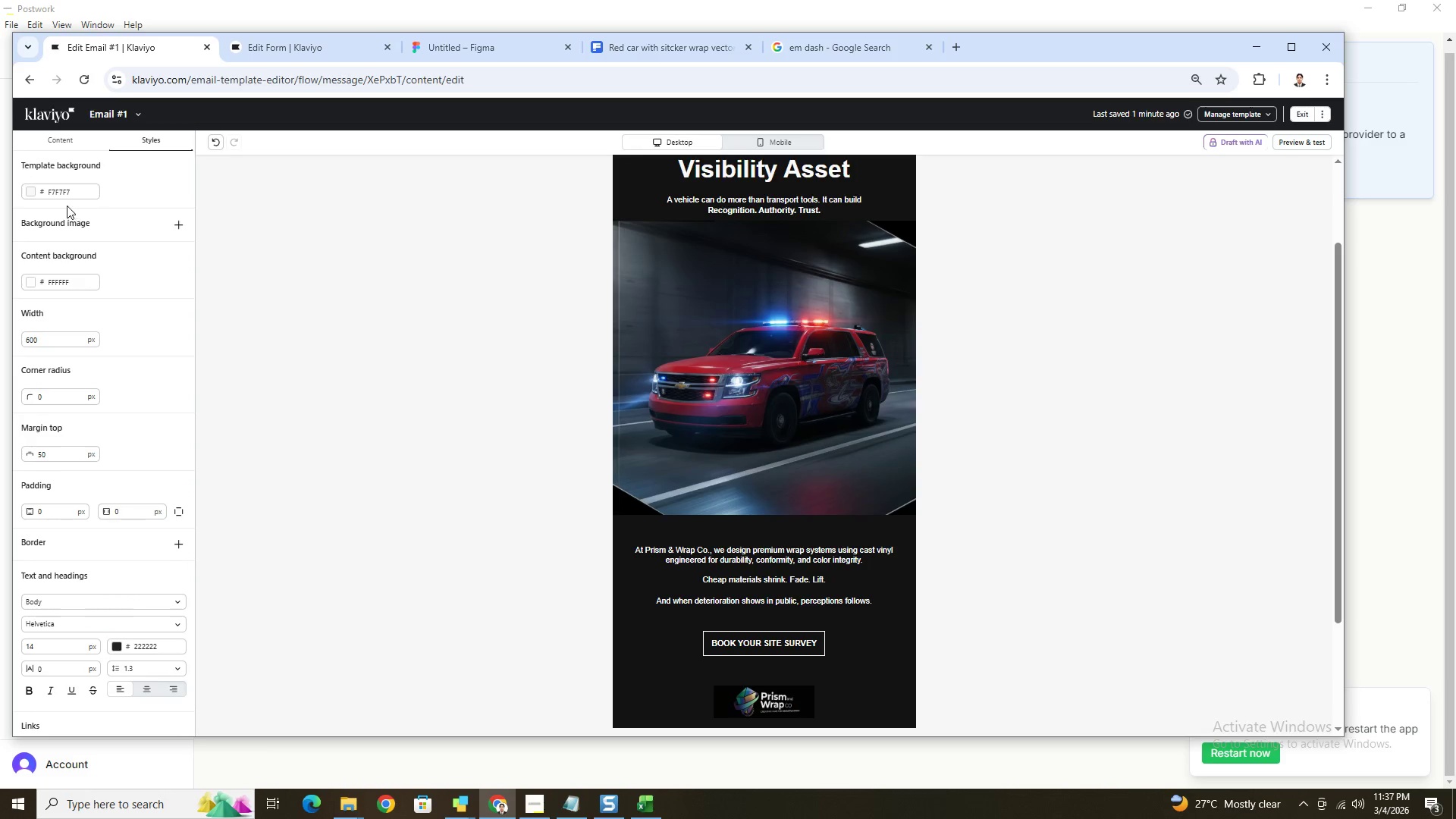 
left_click([53, 140])
 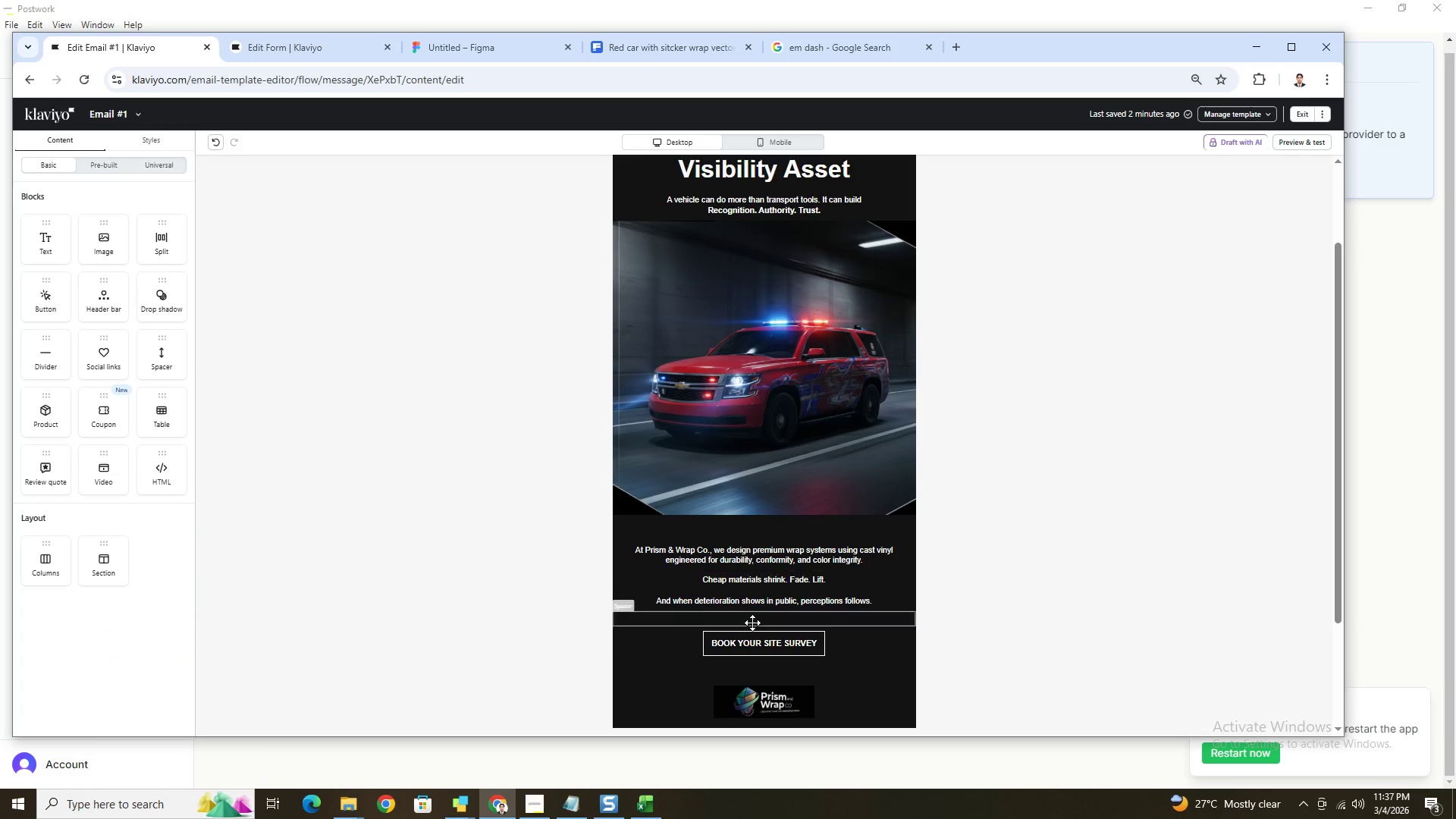 
scroll: coordinate [707, 543], scroll_direction: down, amount: 4.0
 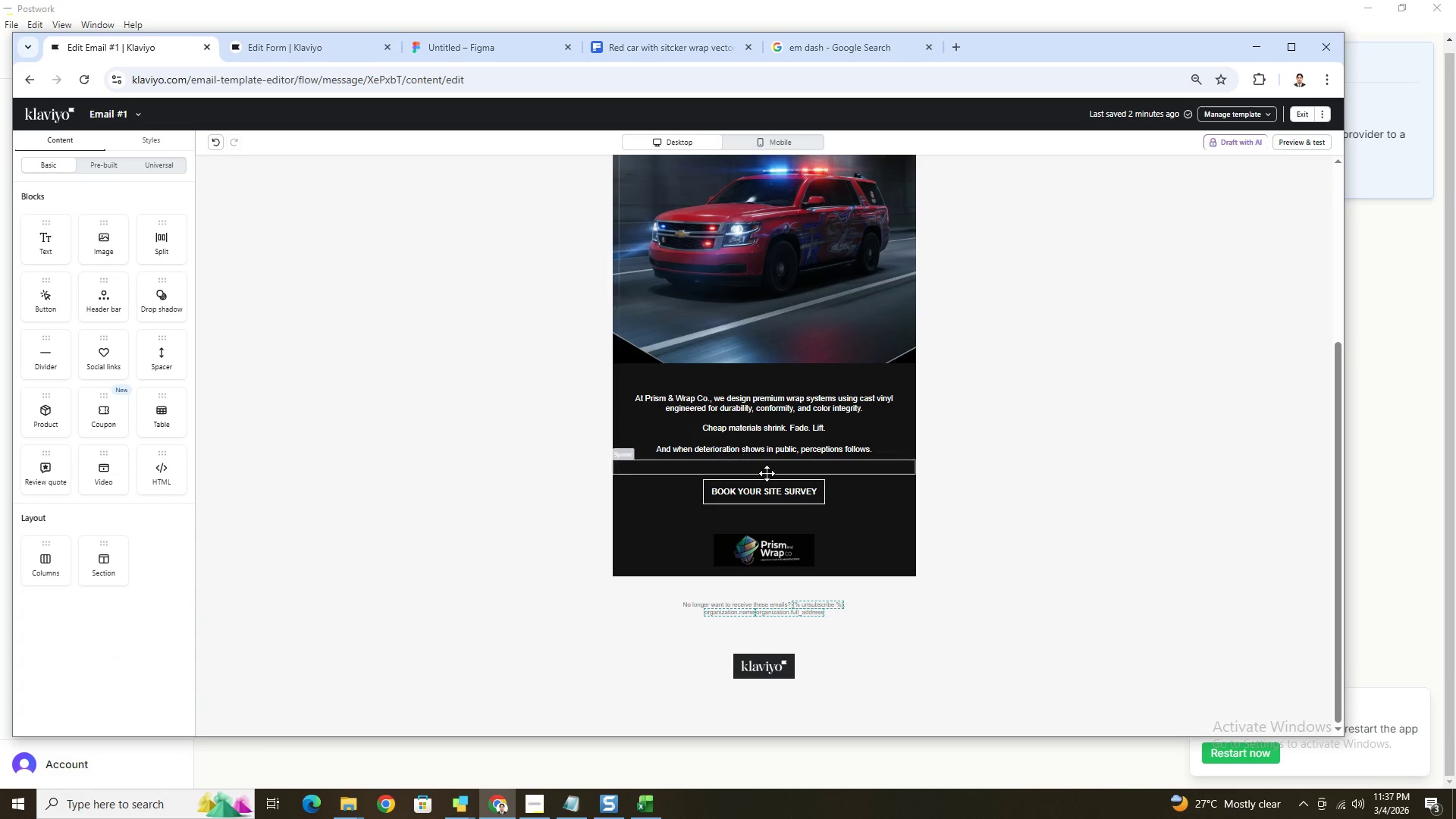 
left_click([770, 482])
 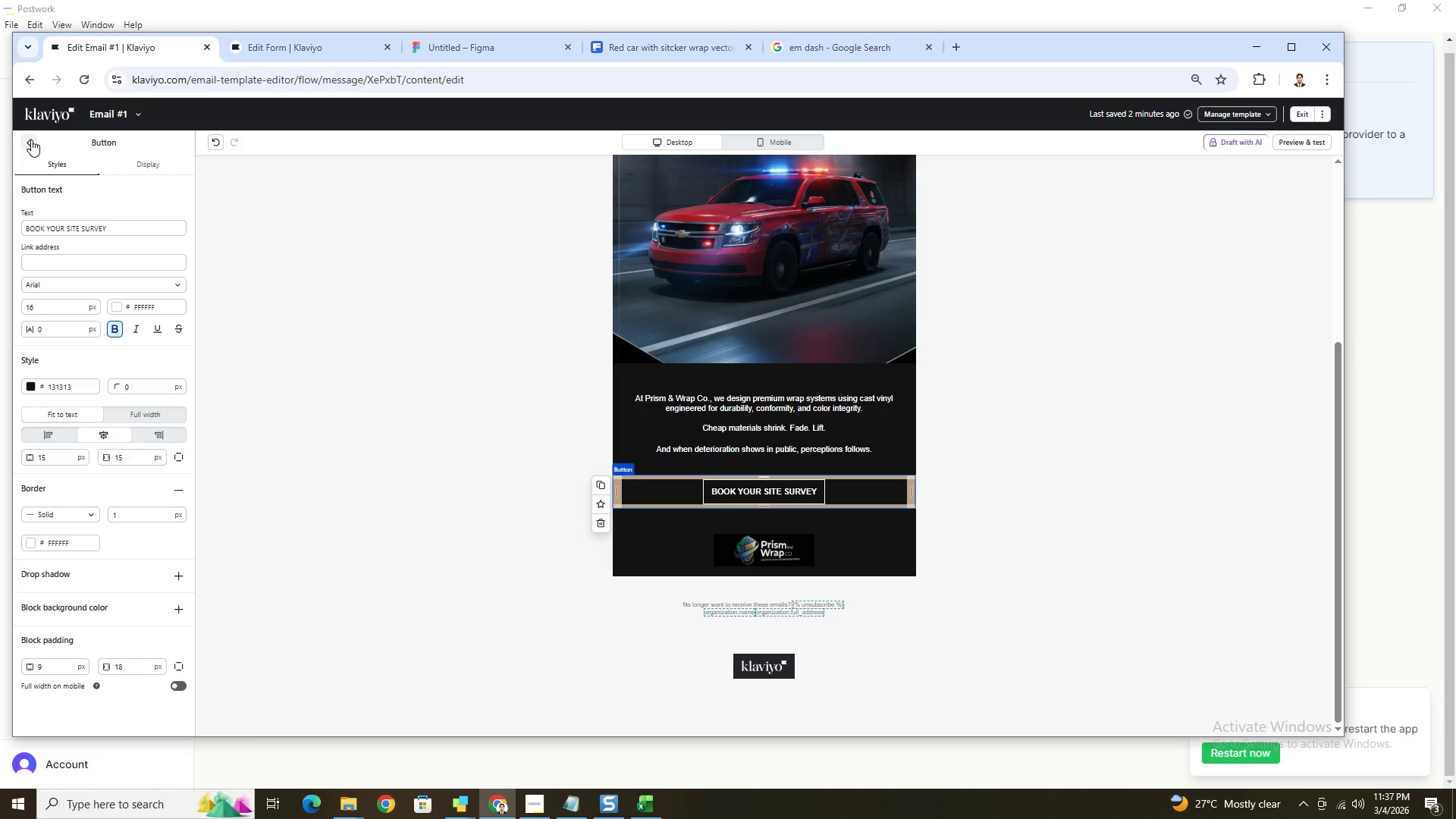 
left_click([99, 159])
 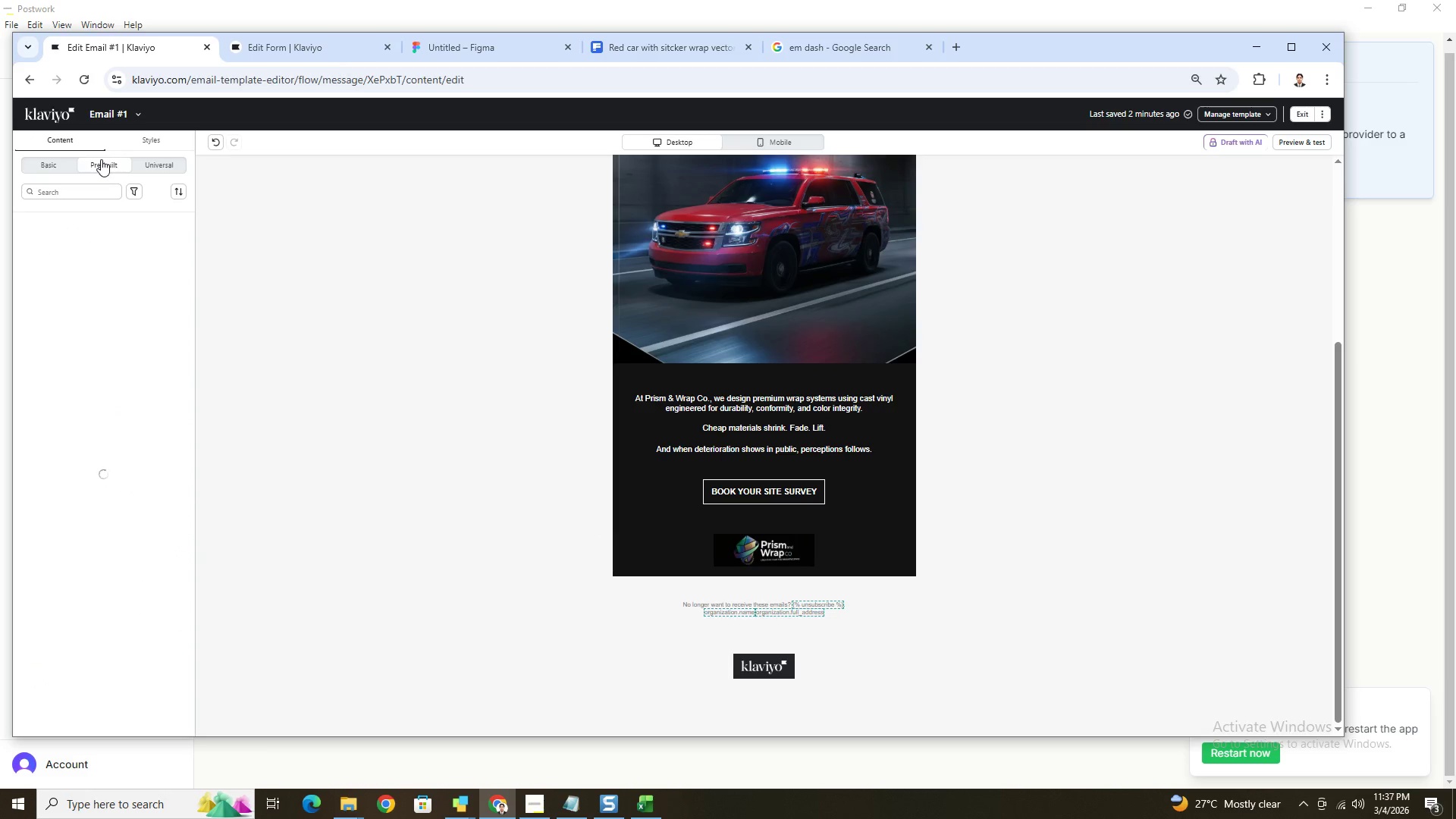 
mouse_move([59, 181])
 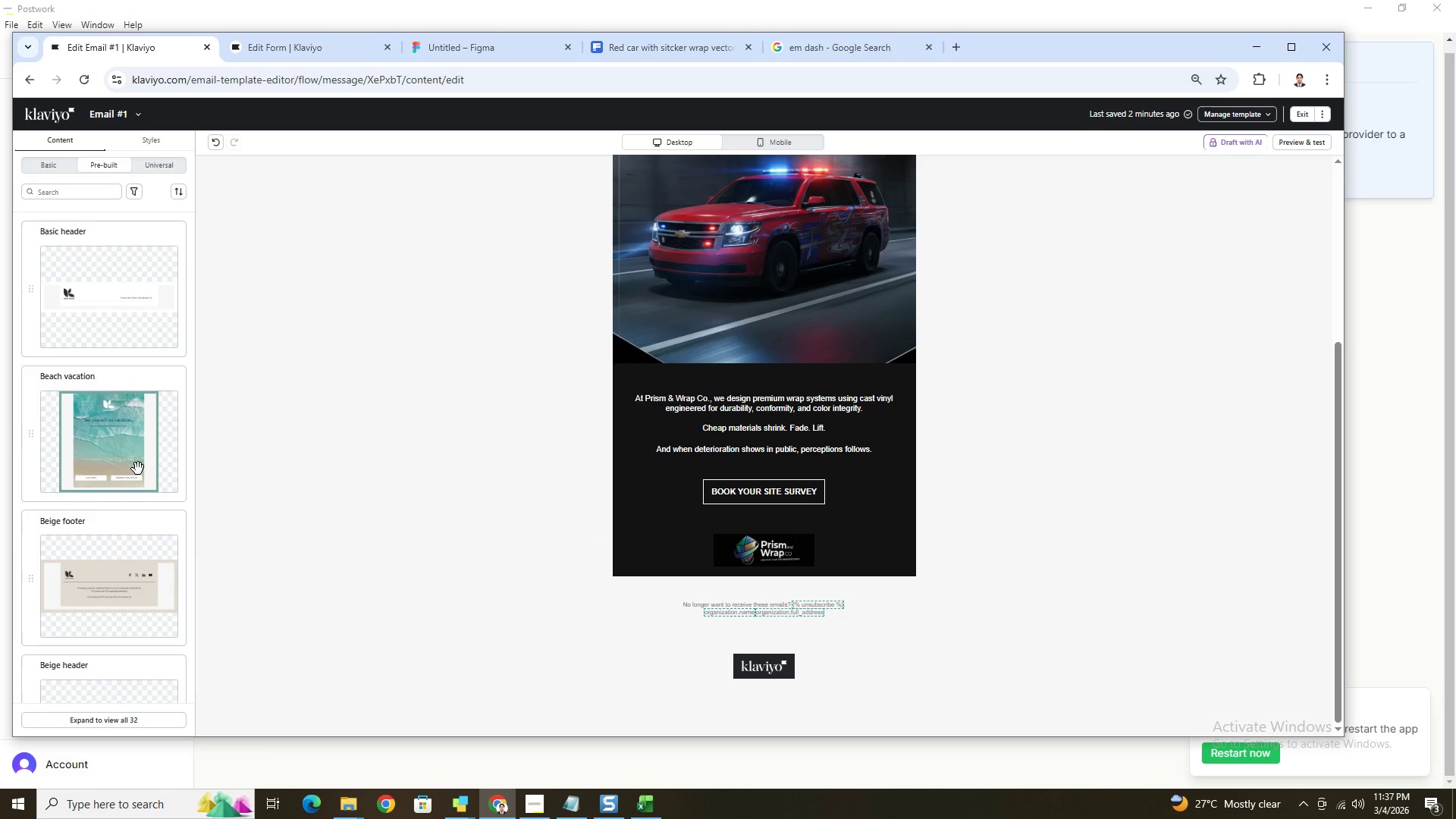 
scroll: coordinate [138, 469], scroll_direction: down, amount: 5.0
 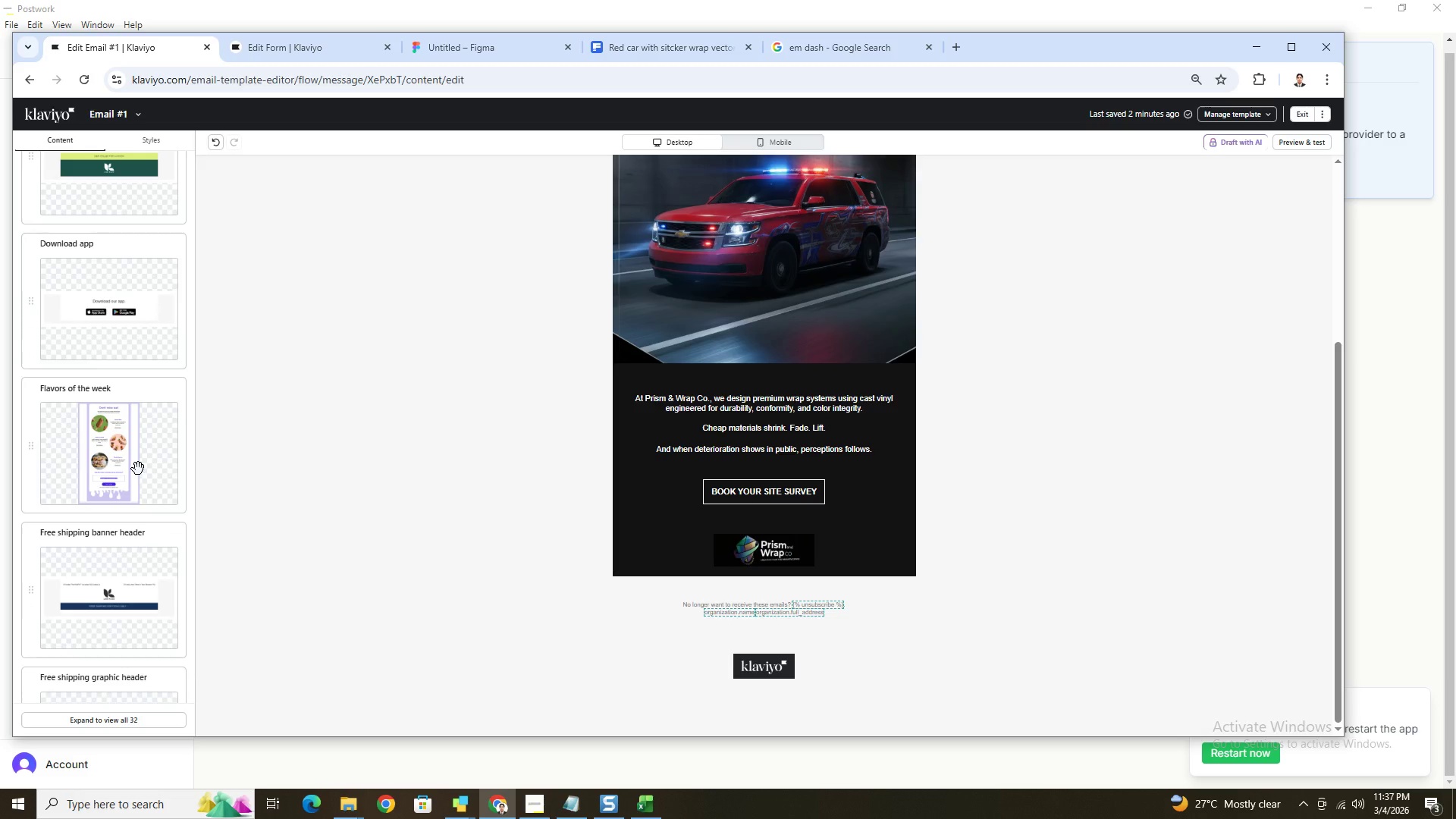 
scroll: coordinate [140, 472], scroll_direction: up, amount: 27.0
 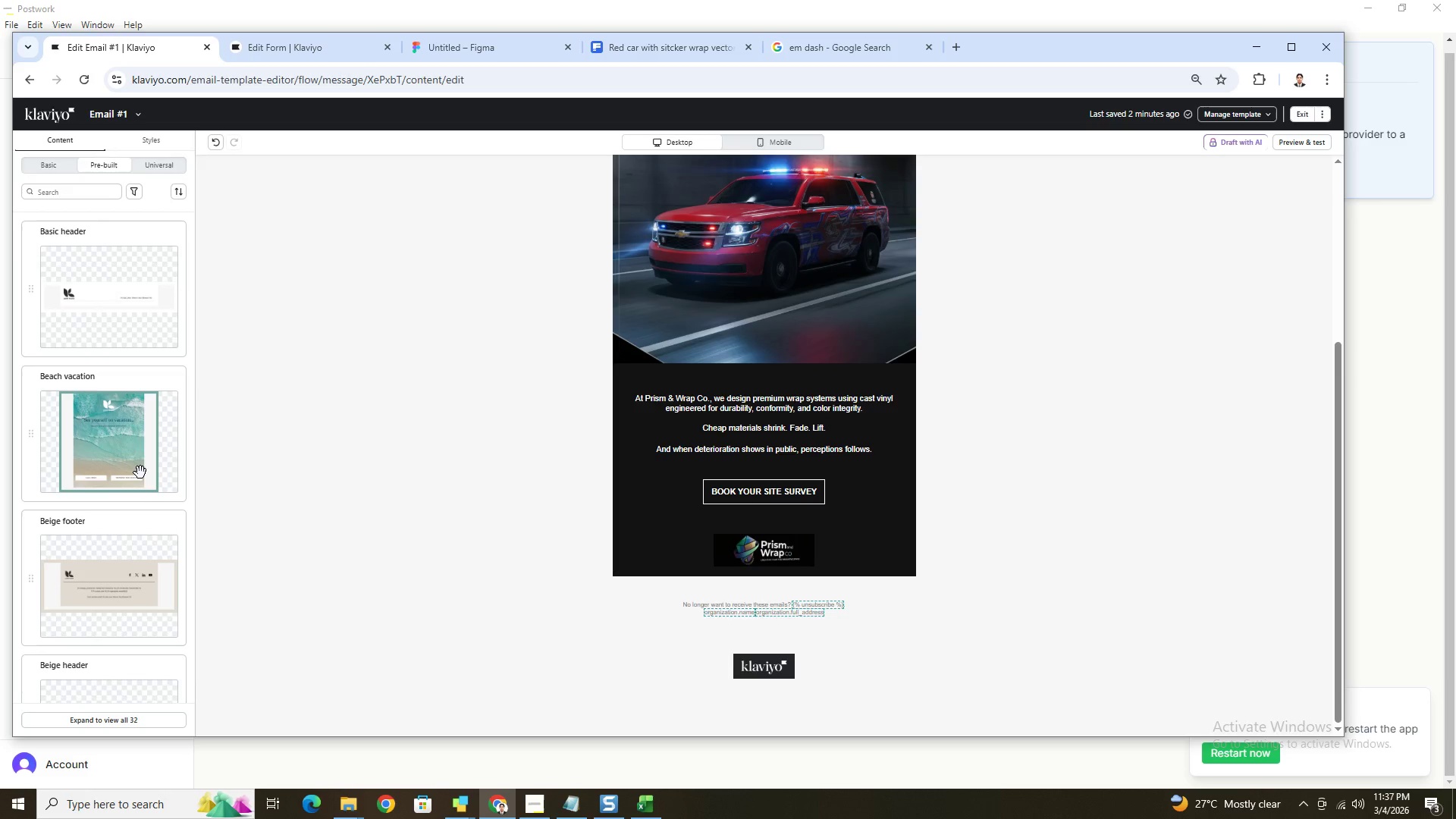 
scroll: coordinate [140, 472], scroll_direction: down, amount: 1.0
 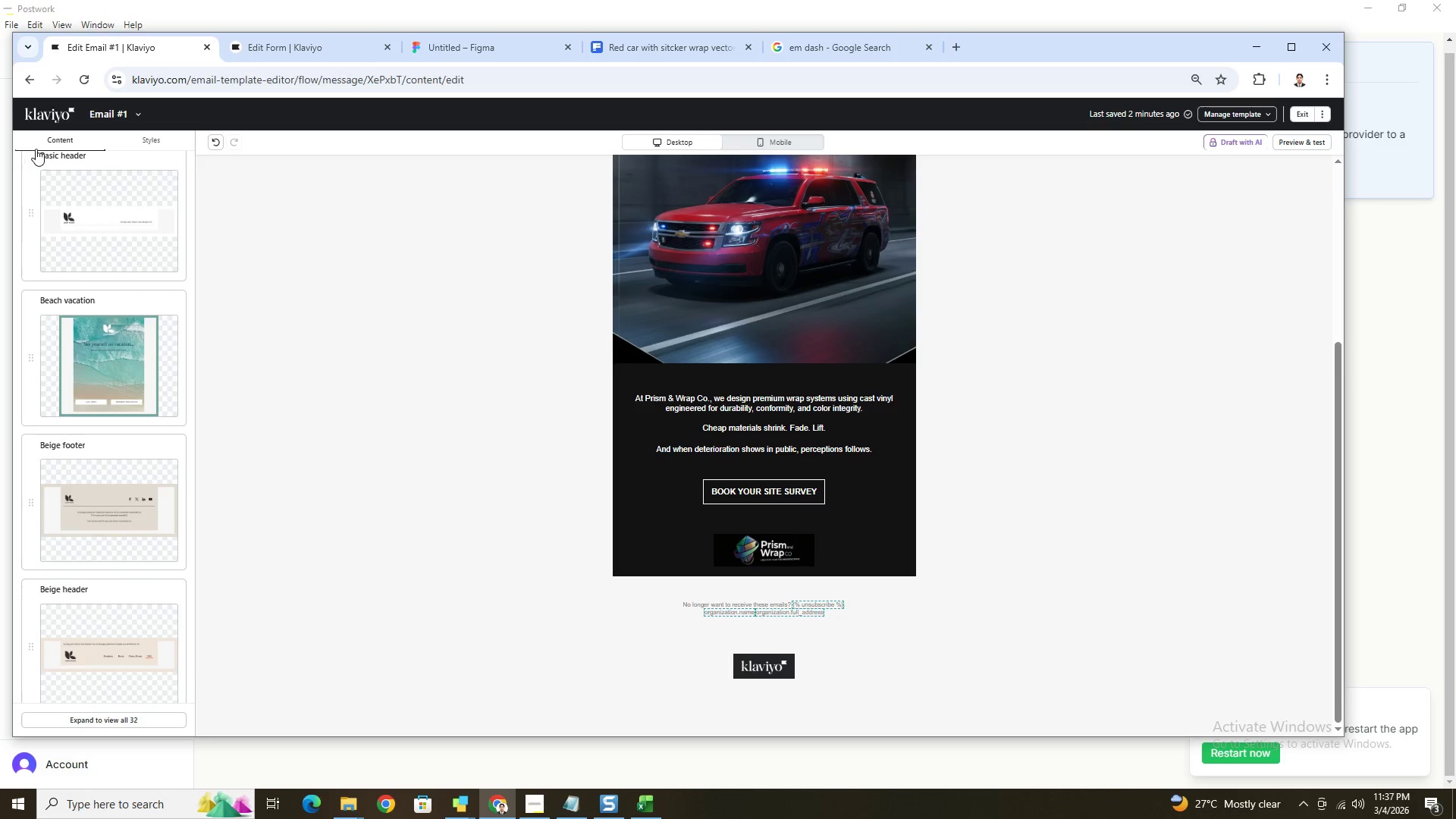 
scroll: coordinate [88, 288], scroll_direction: up, amount: 5.0
 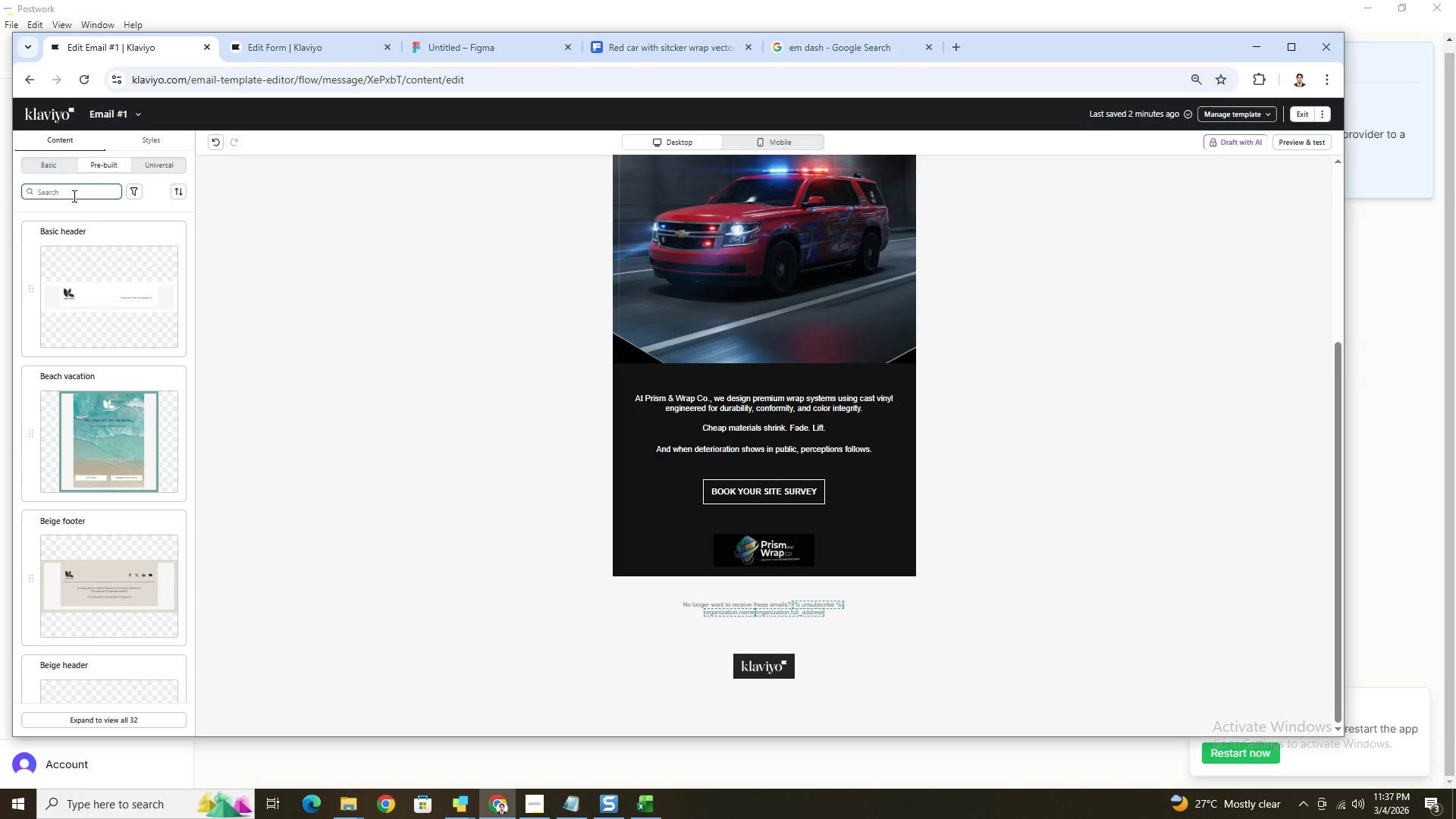 
wait(14.37)
 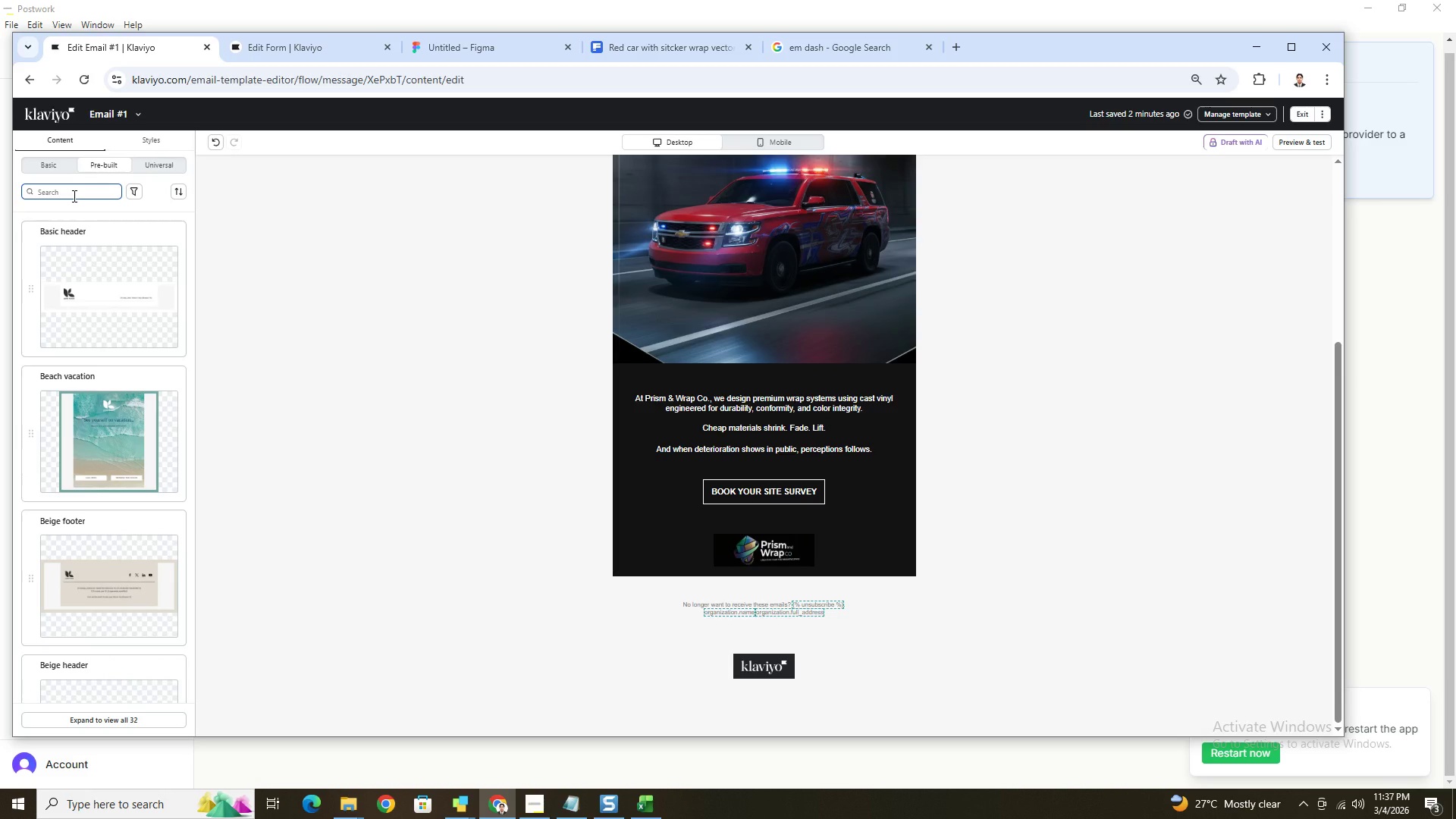 
scroll: coordinate [917, 460], scroll_direction: up, amount: 2.0
 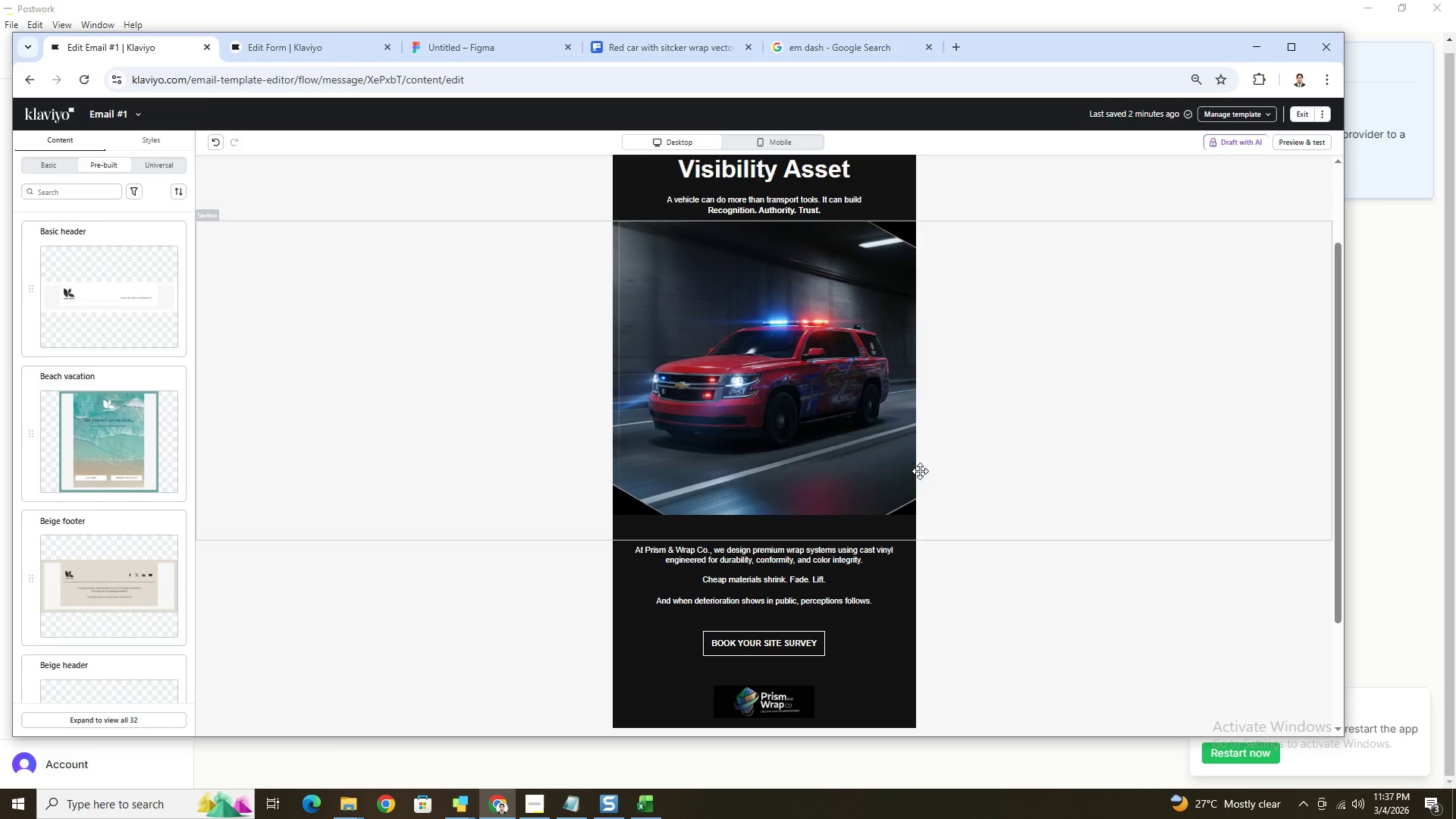 
left_click([783, 470])
 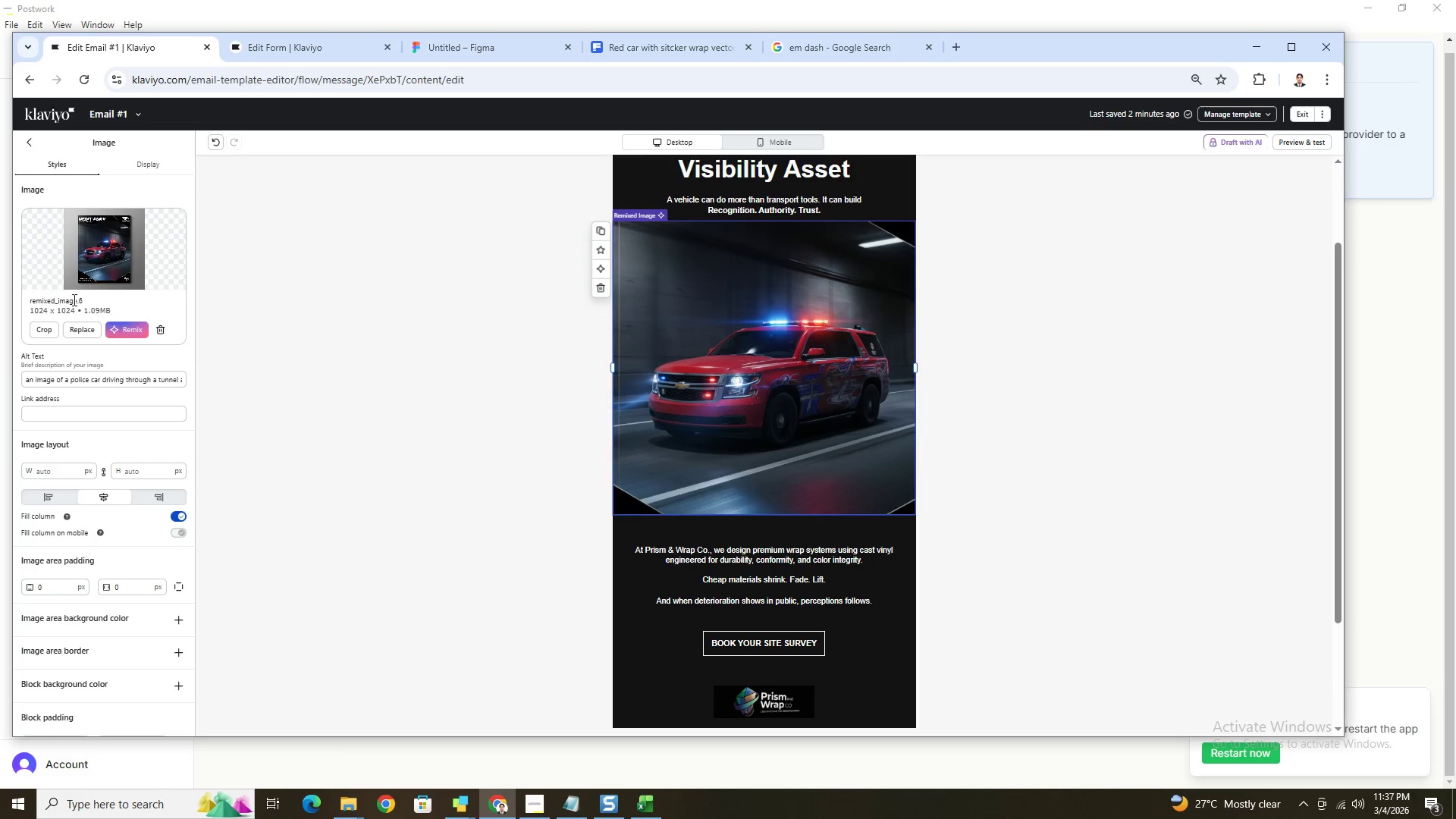 
left_click([52, 330])
 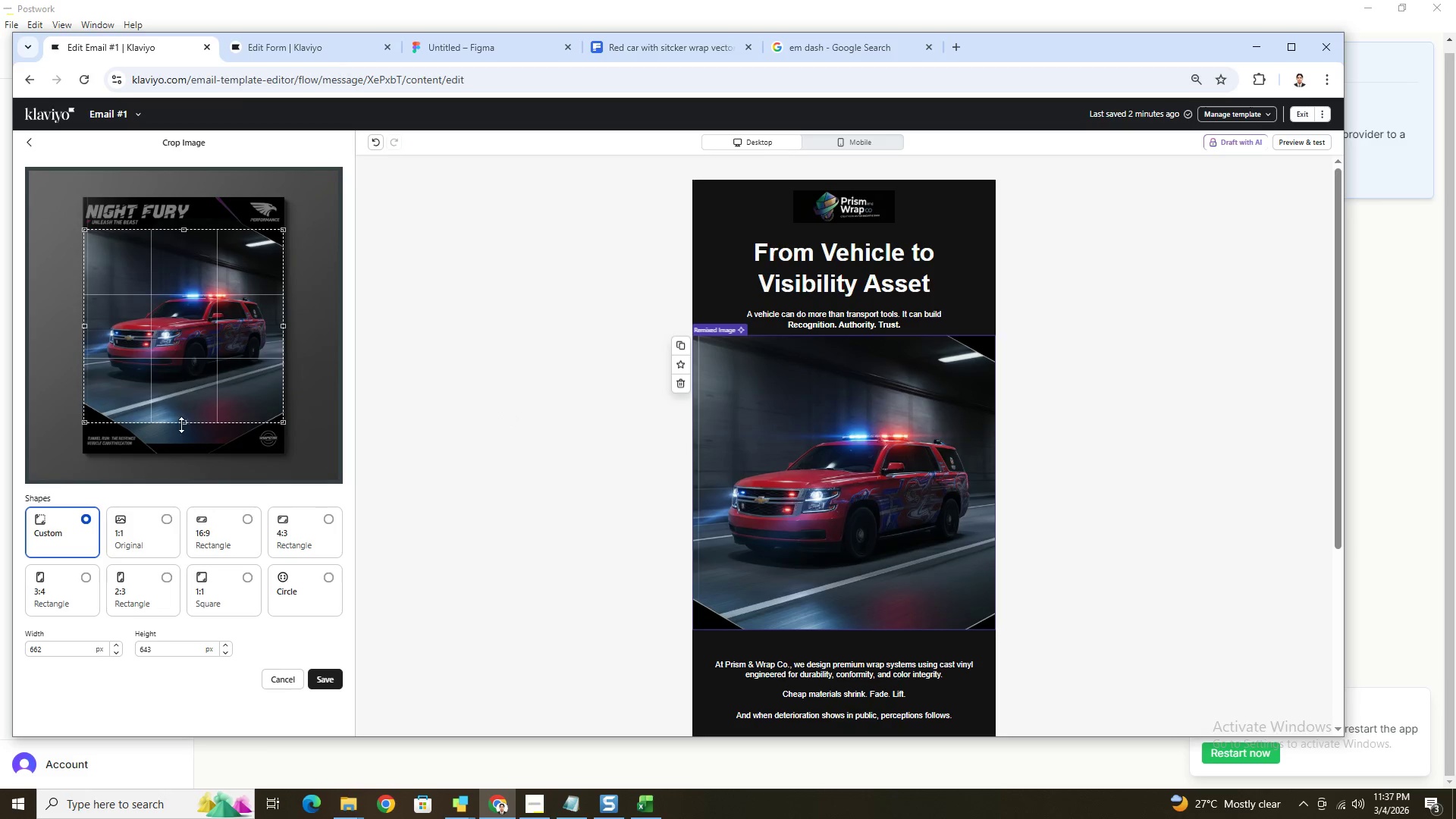 
left_click_drag(start_coordinate=[184, 422], to_coordinate=[209, 428])
 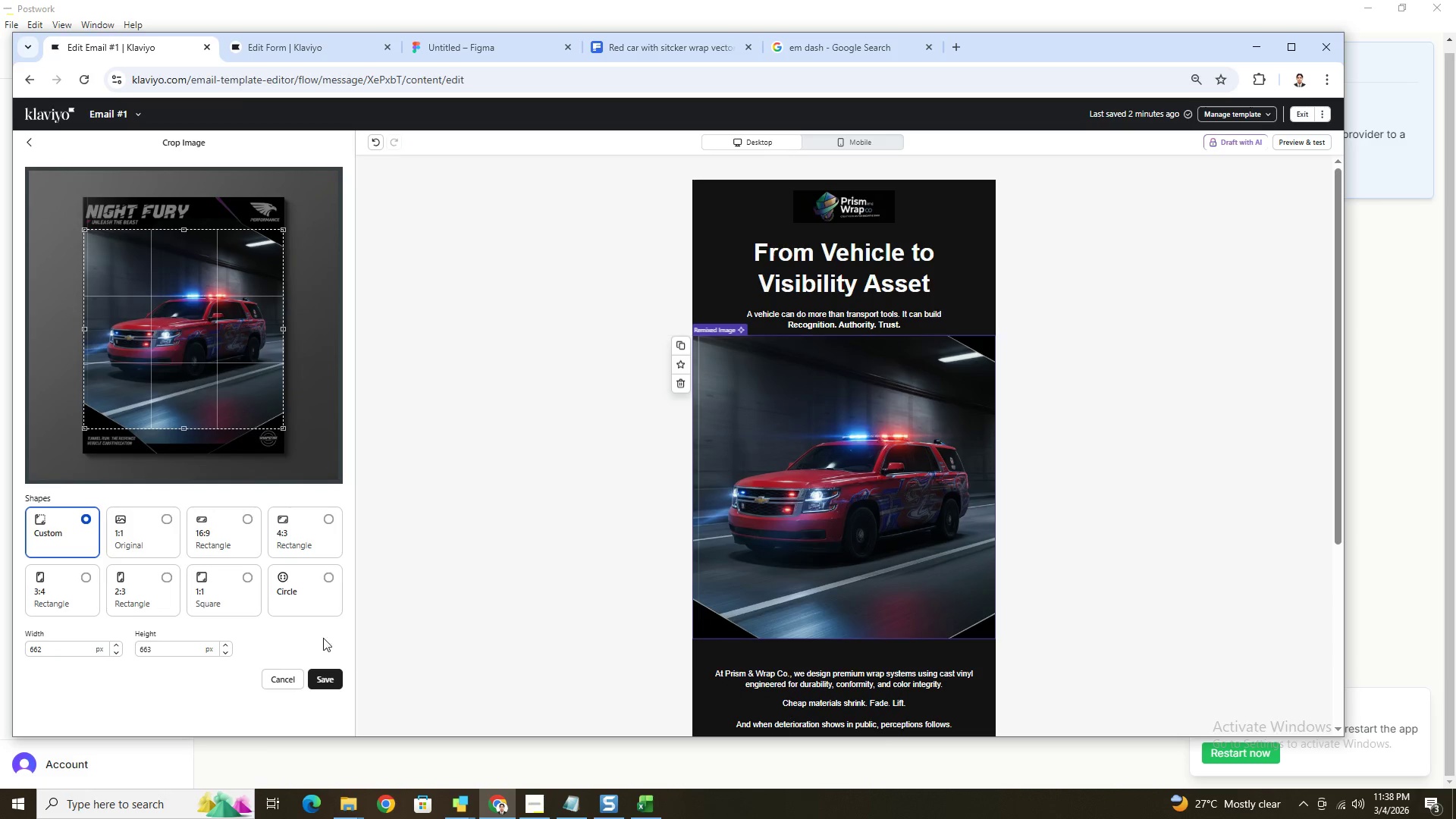 
left_click([297, 676])
 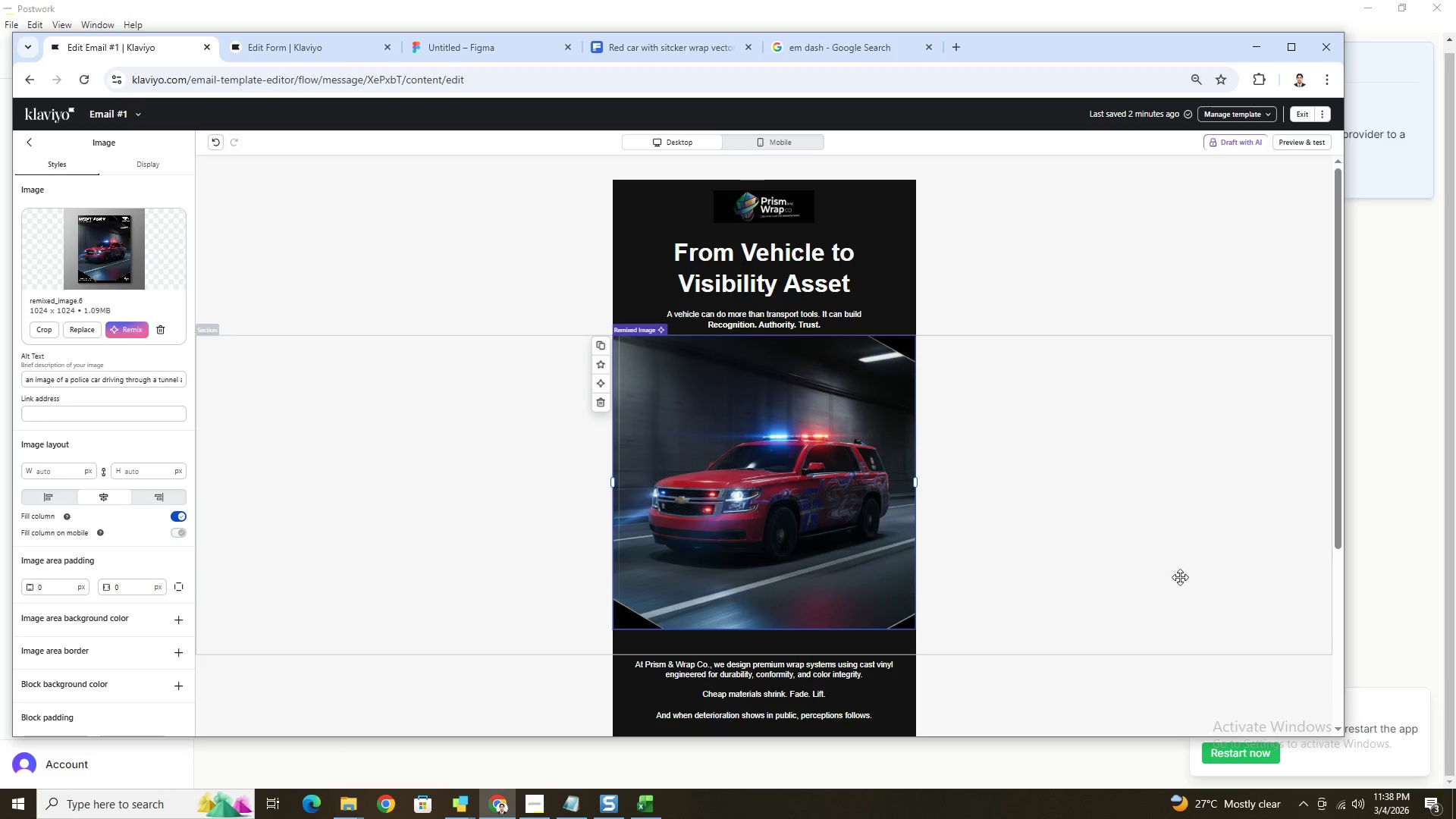 
left_click([1126, 671])
 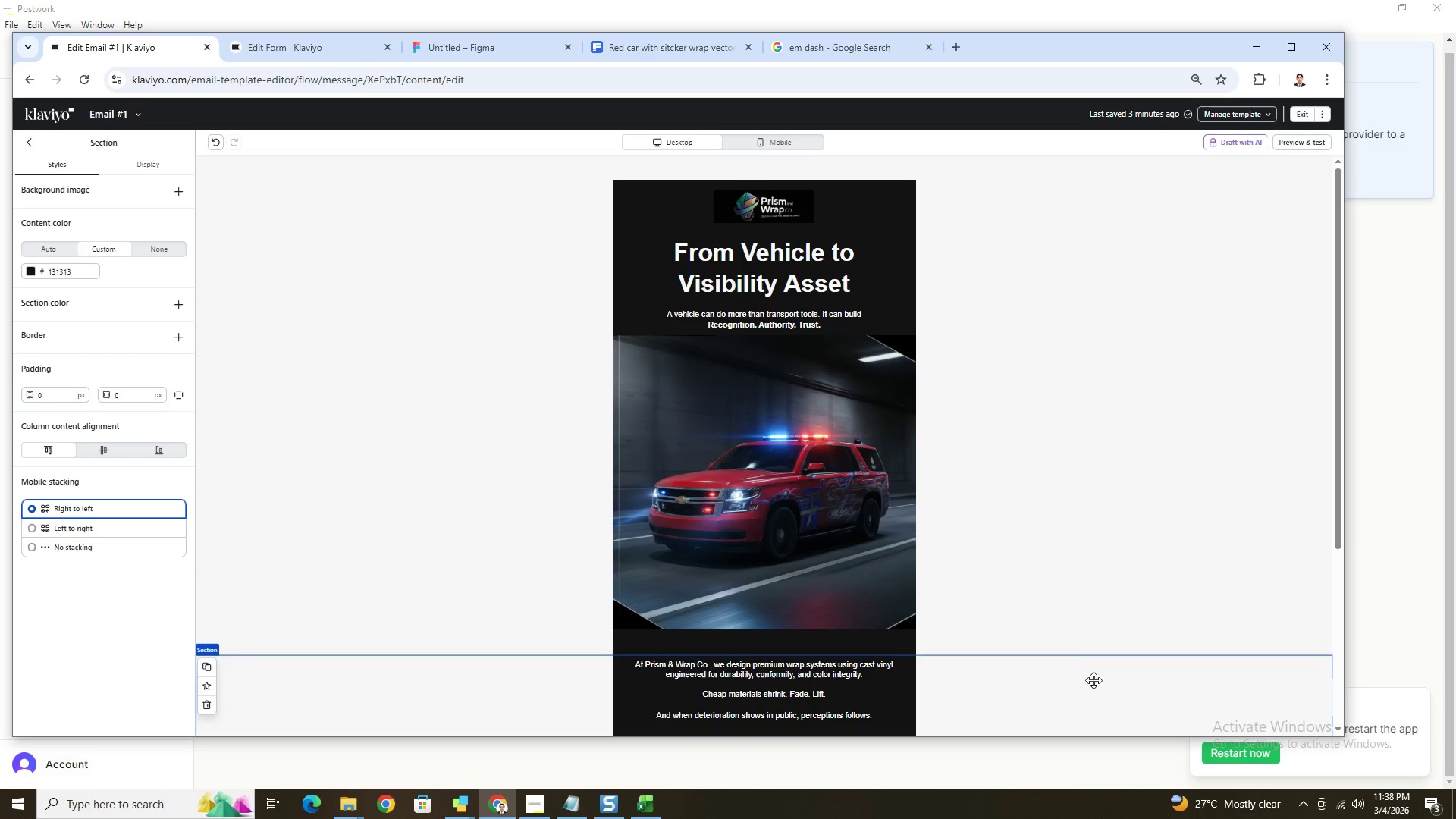 
scroll: coordinate [1104, 682], scroll_direction: down, amount: 2.0
 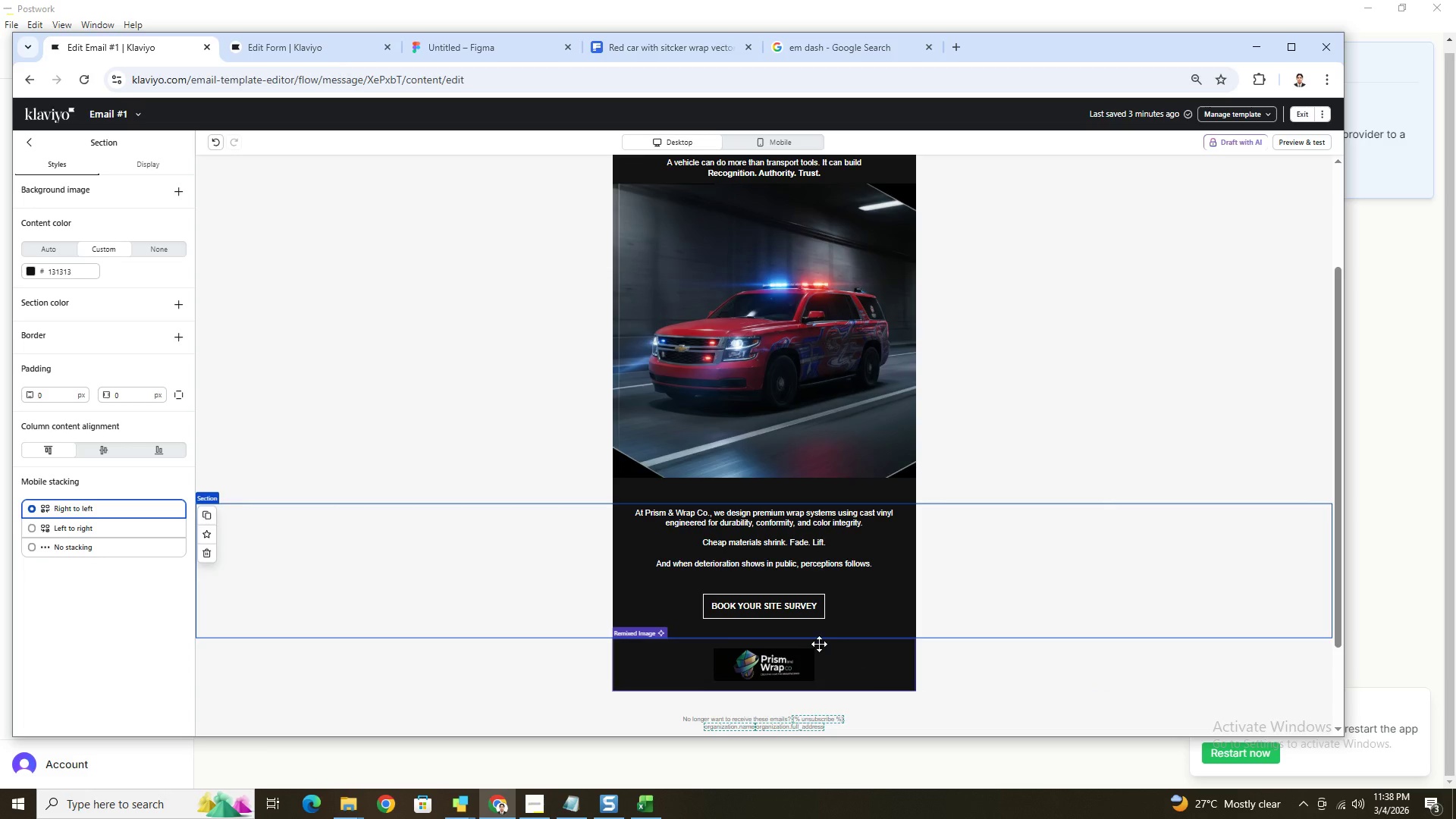 
left_click([811, 609])
 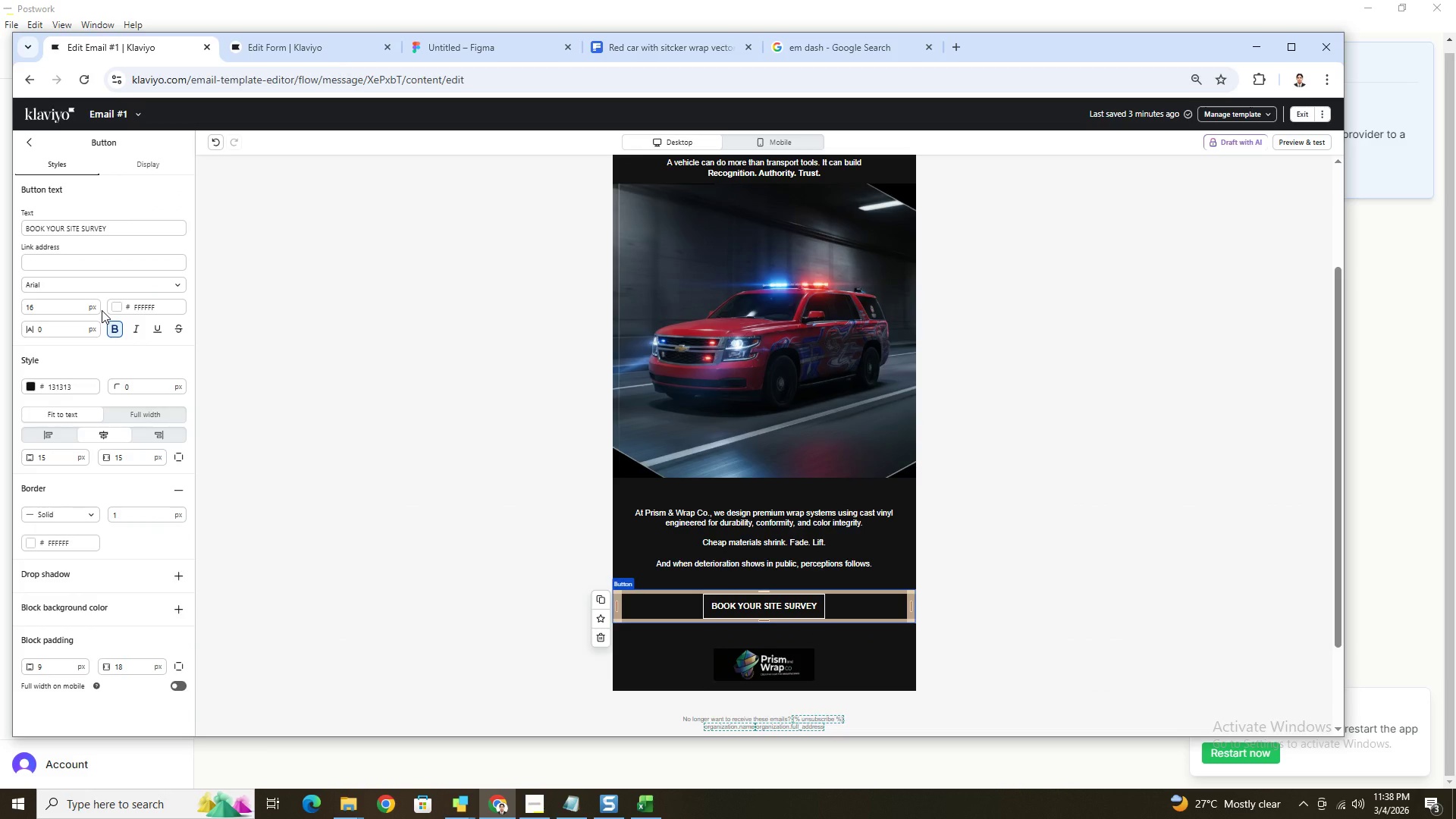 
scroll: coordinate [822, 507], scroll_direction: up, amount: 3.0
 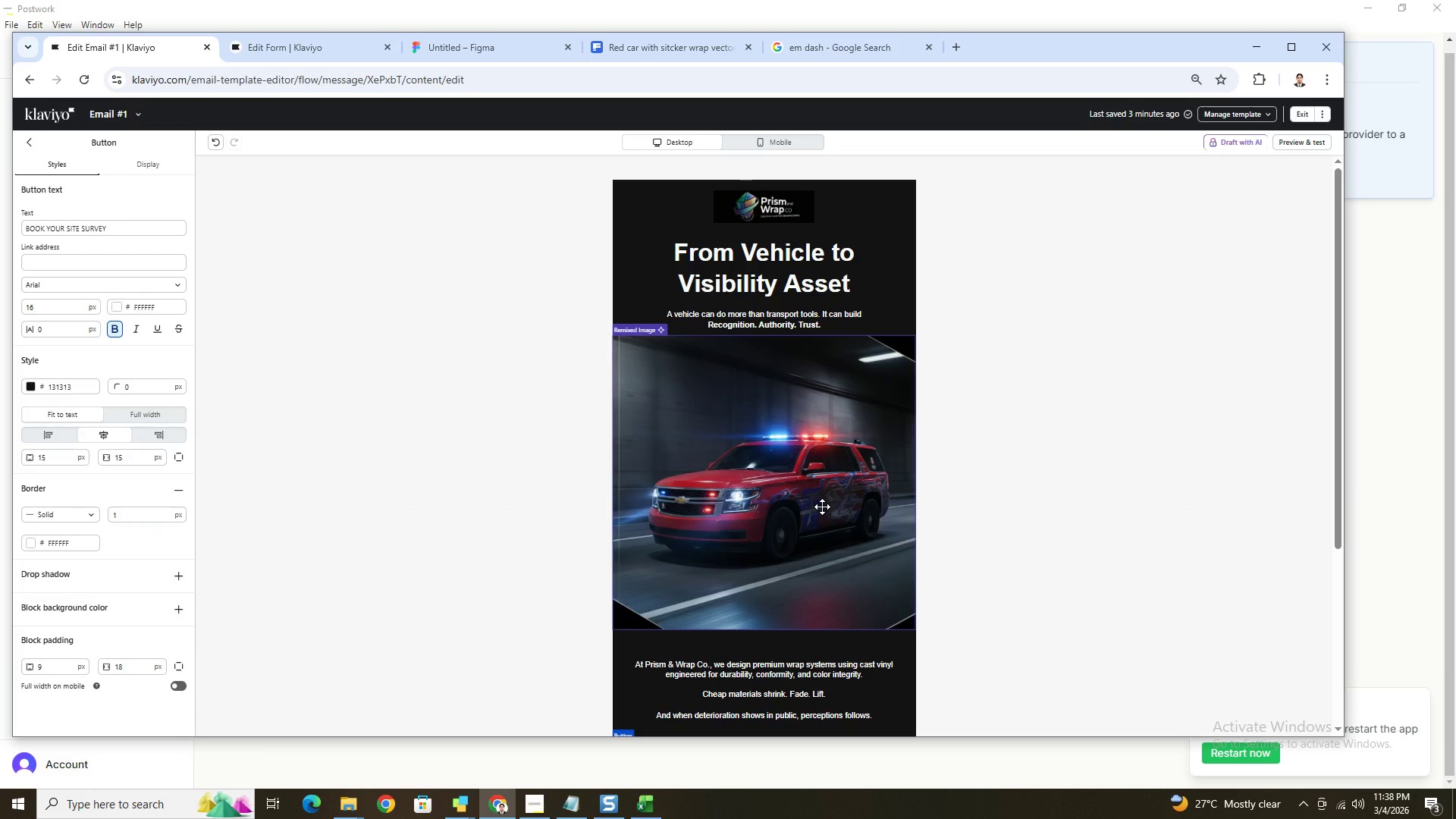 
scroll: coordinate [822, 507], scroll_direction: down, amount: 3.0
 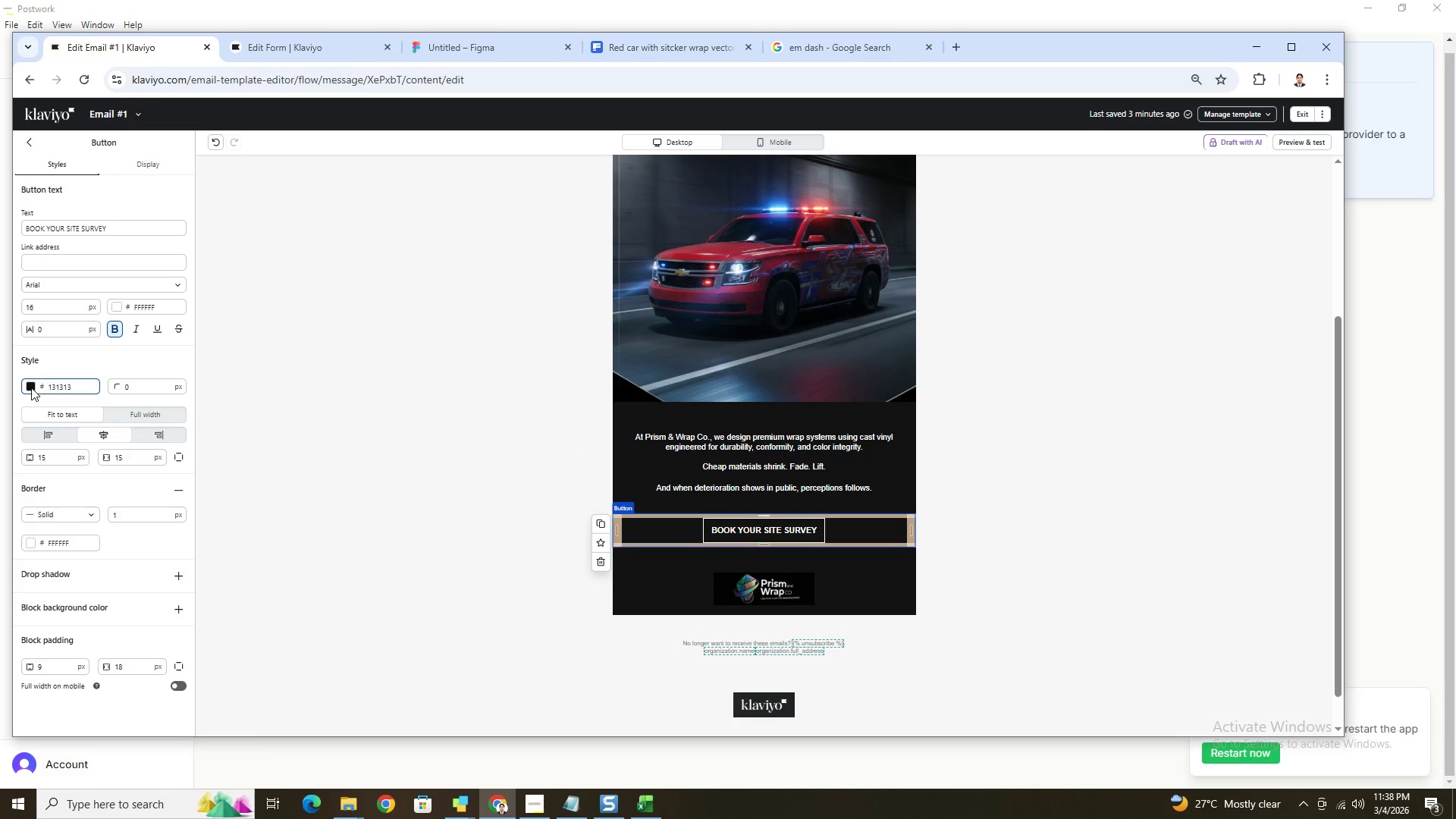 
left_click([31, 388])